 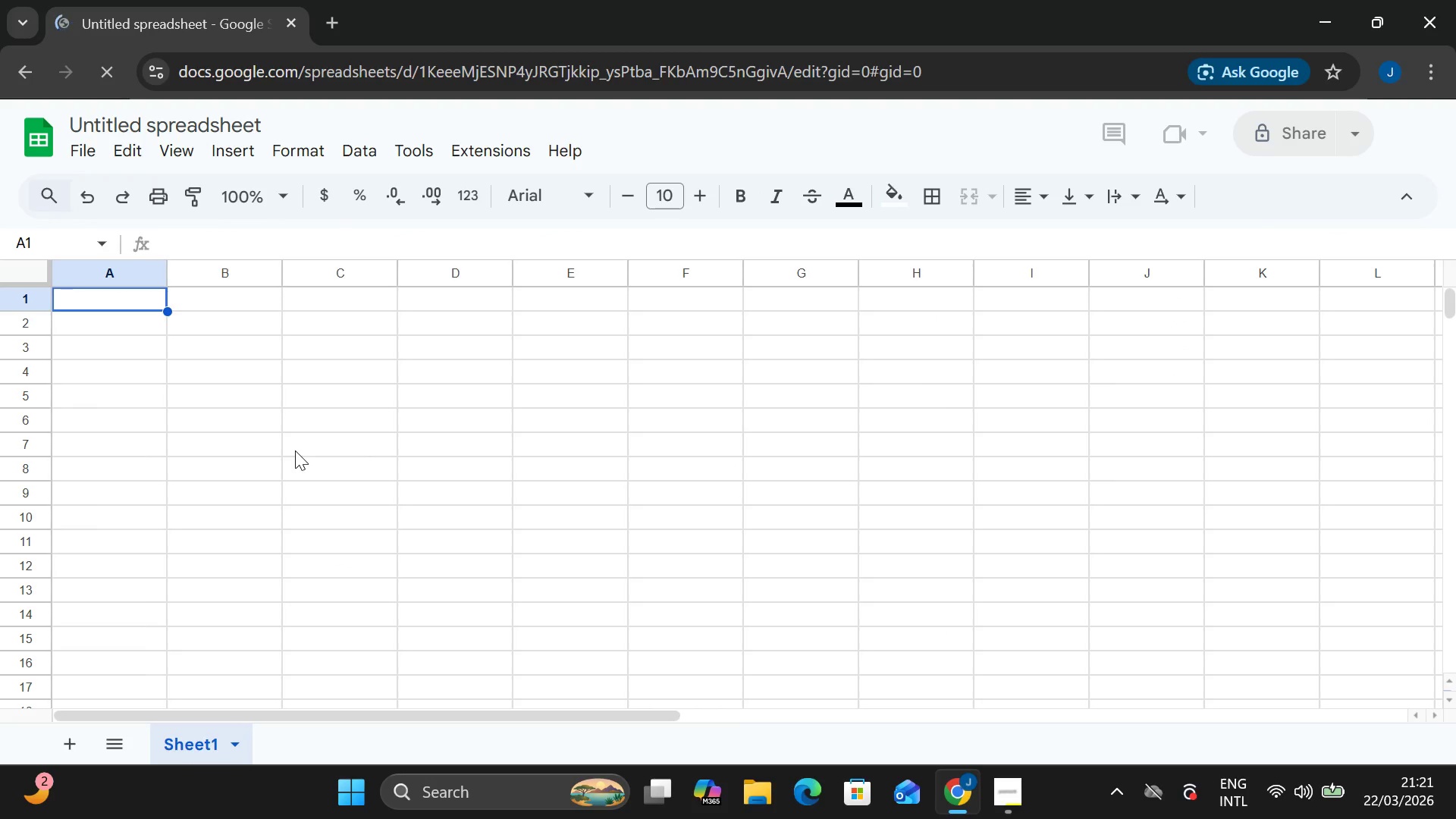 
left_click([1187, 673])
 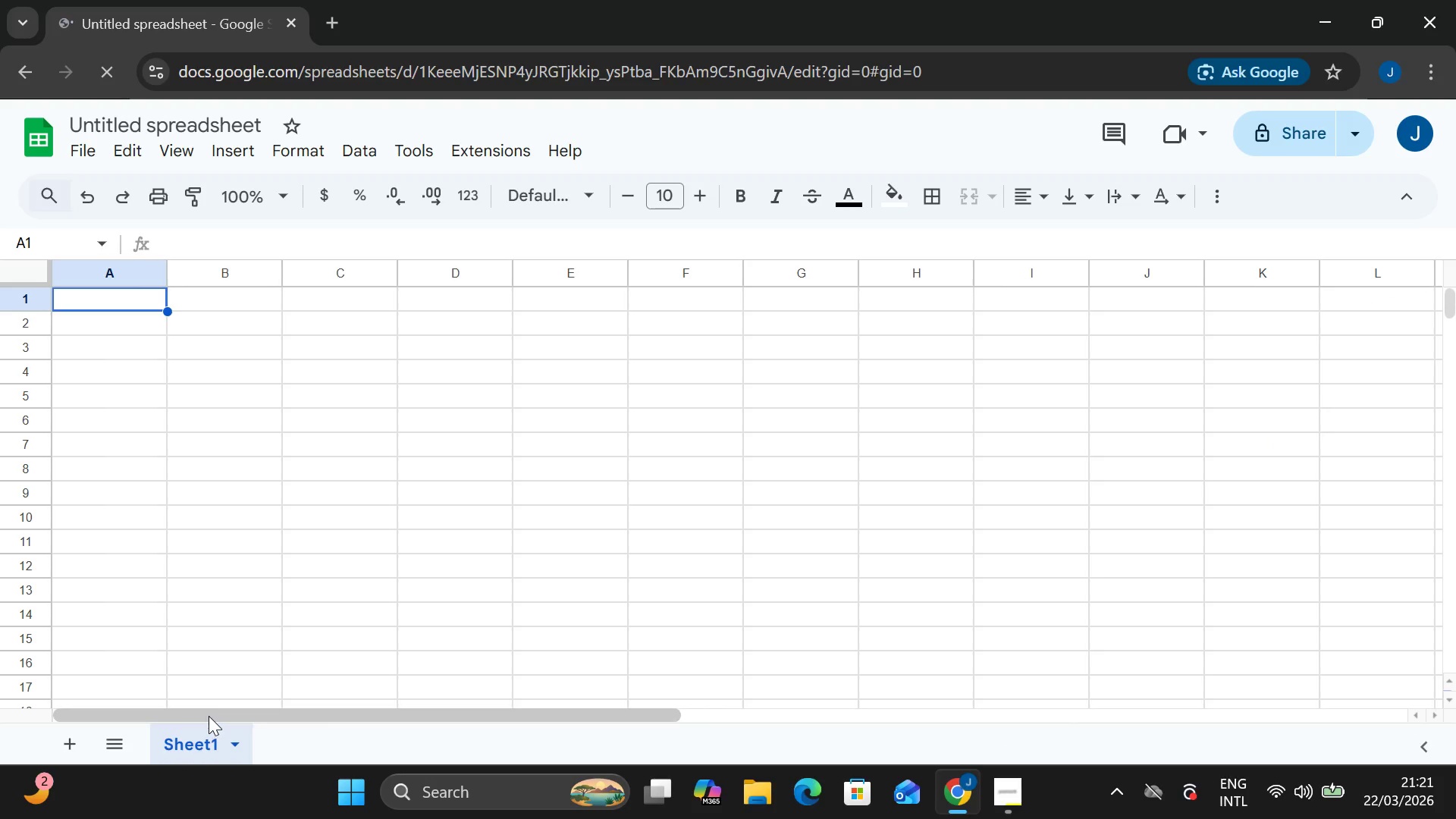 
double_click([205, 733])
 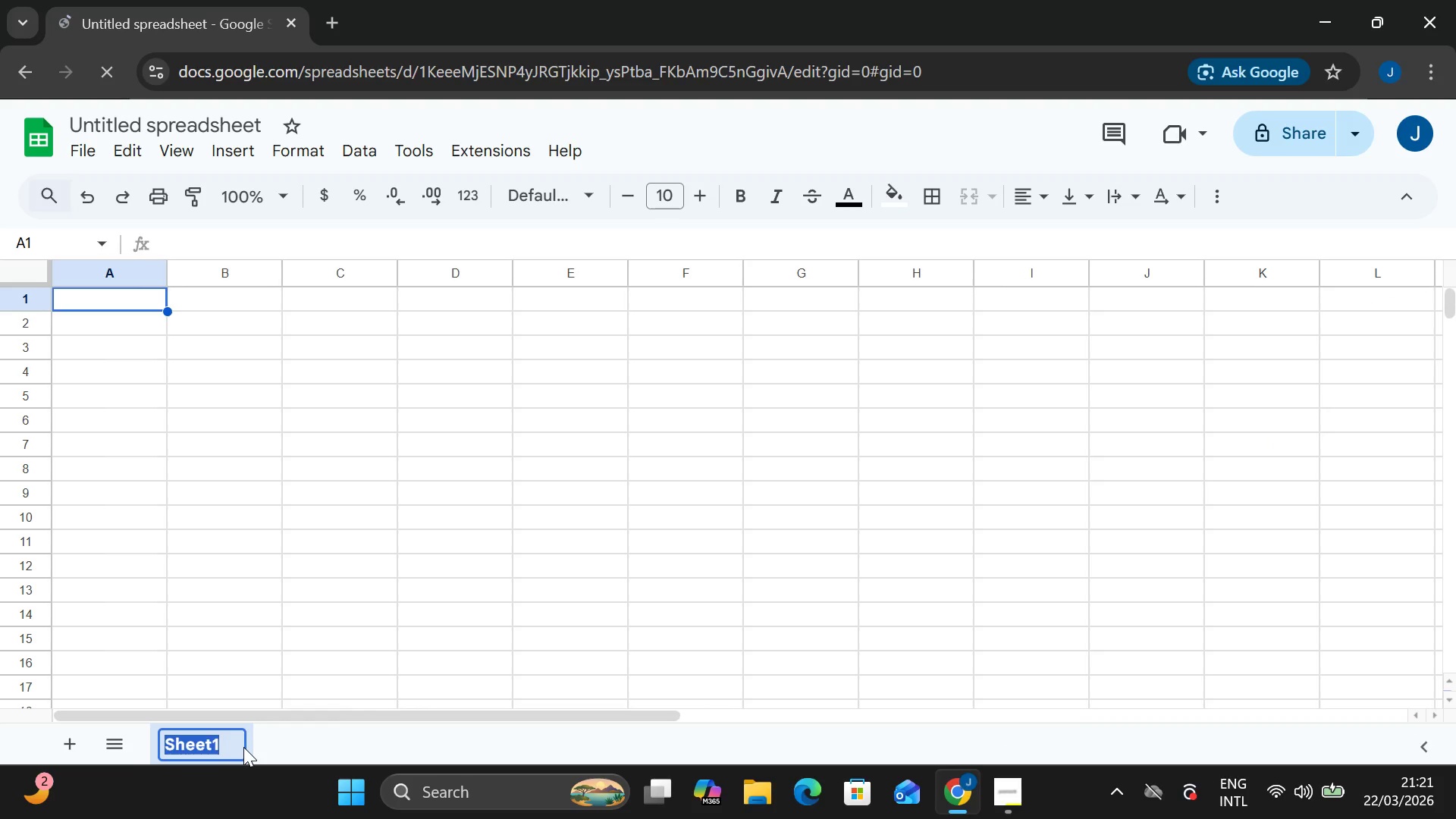 
type(Labor )
key(Backspace)
type(_Rates)
 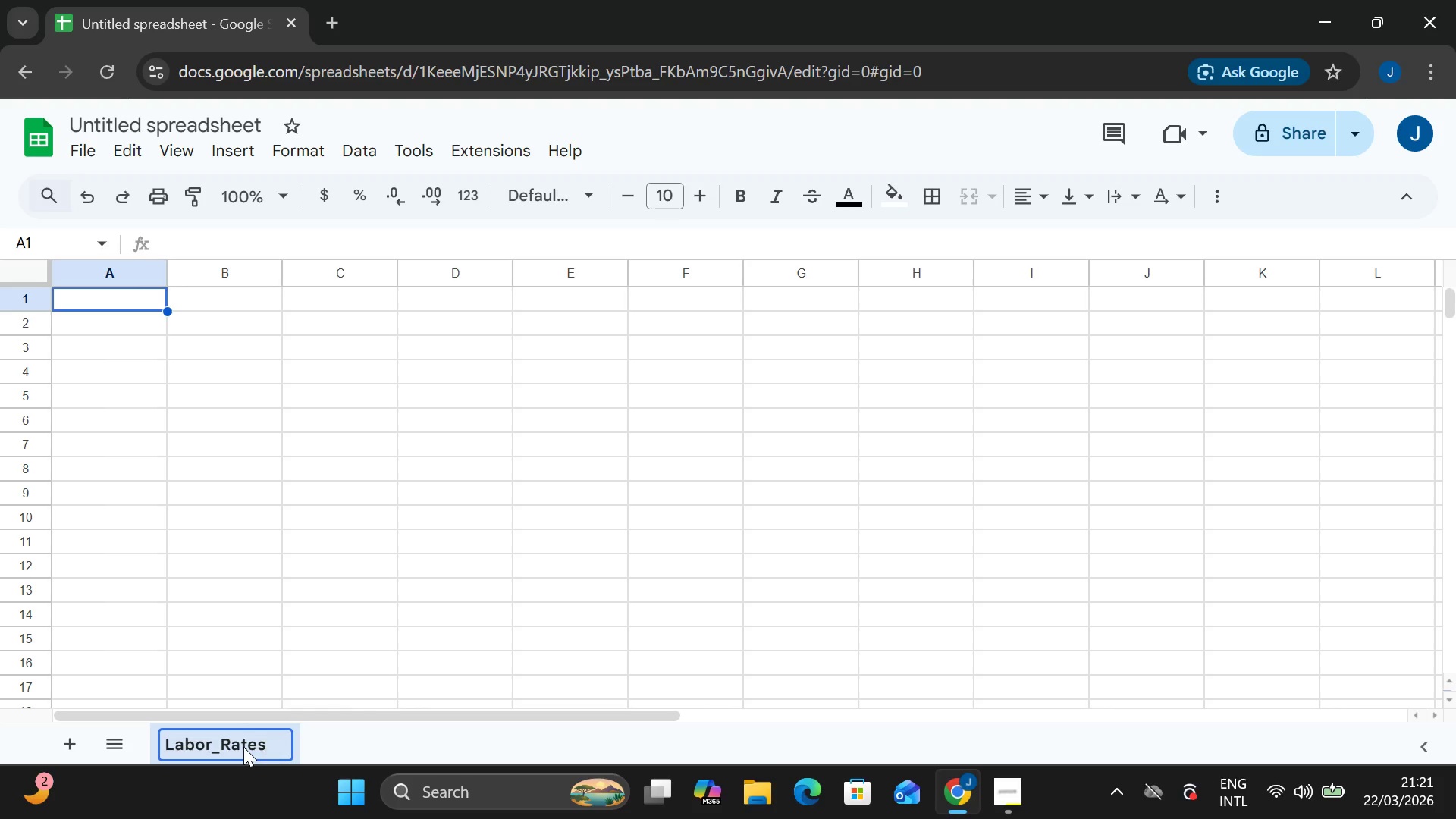 
left_click([68, 731])
 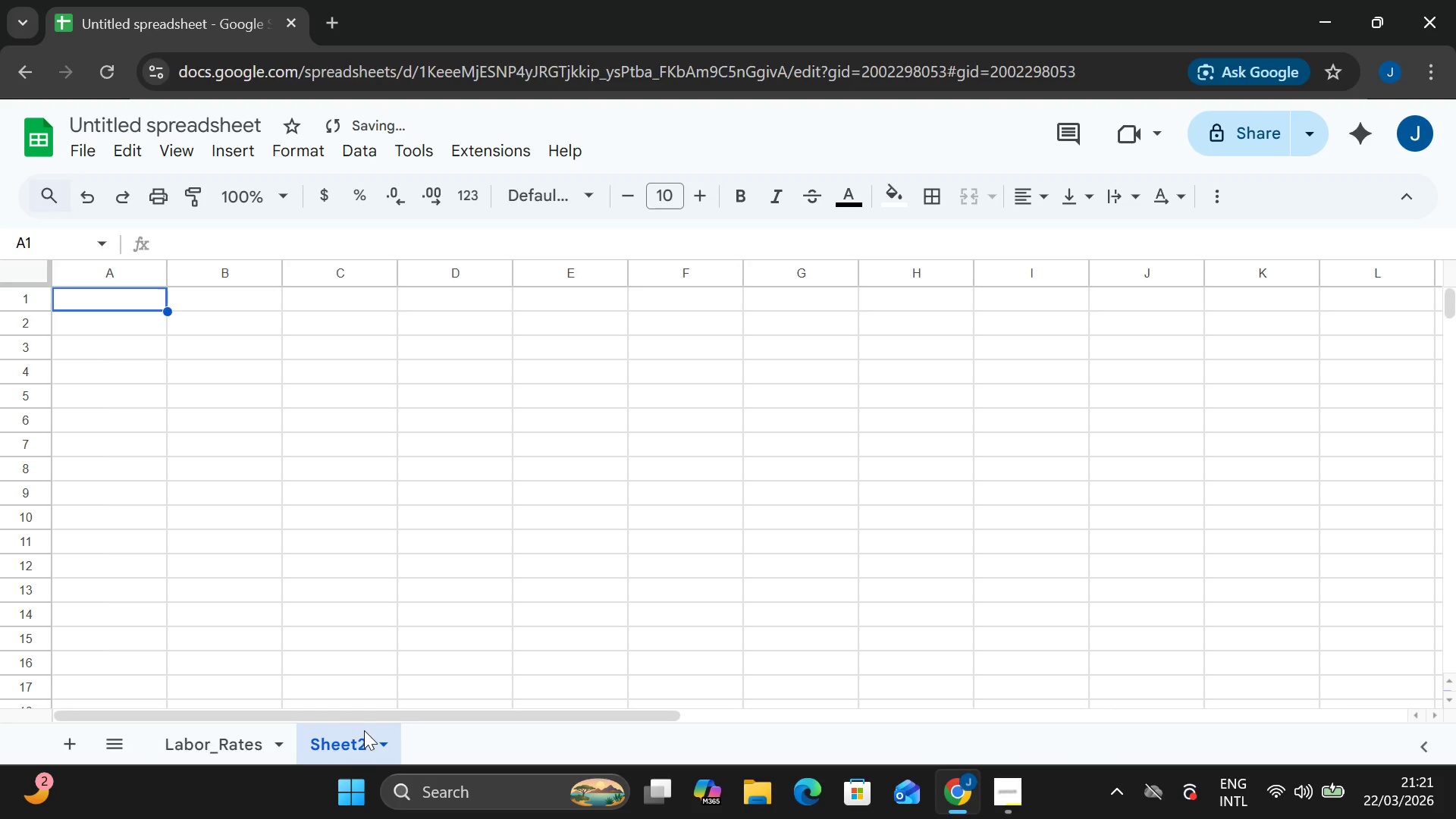 
double_click([359, 737])
 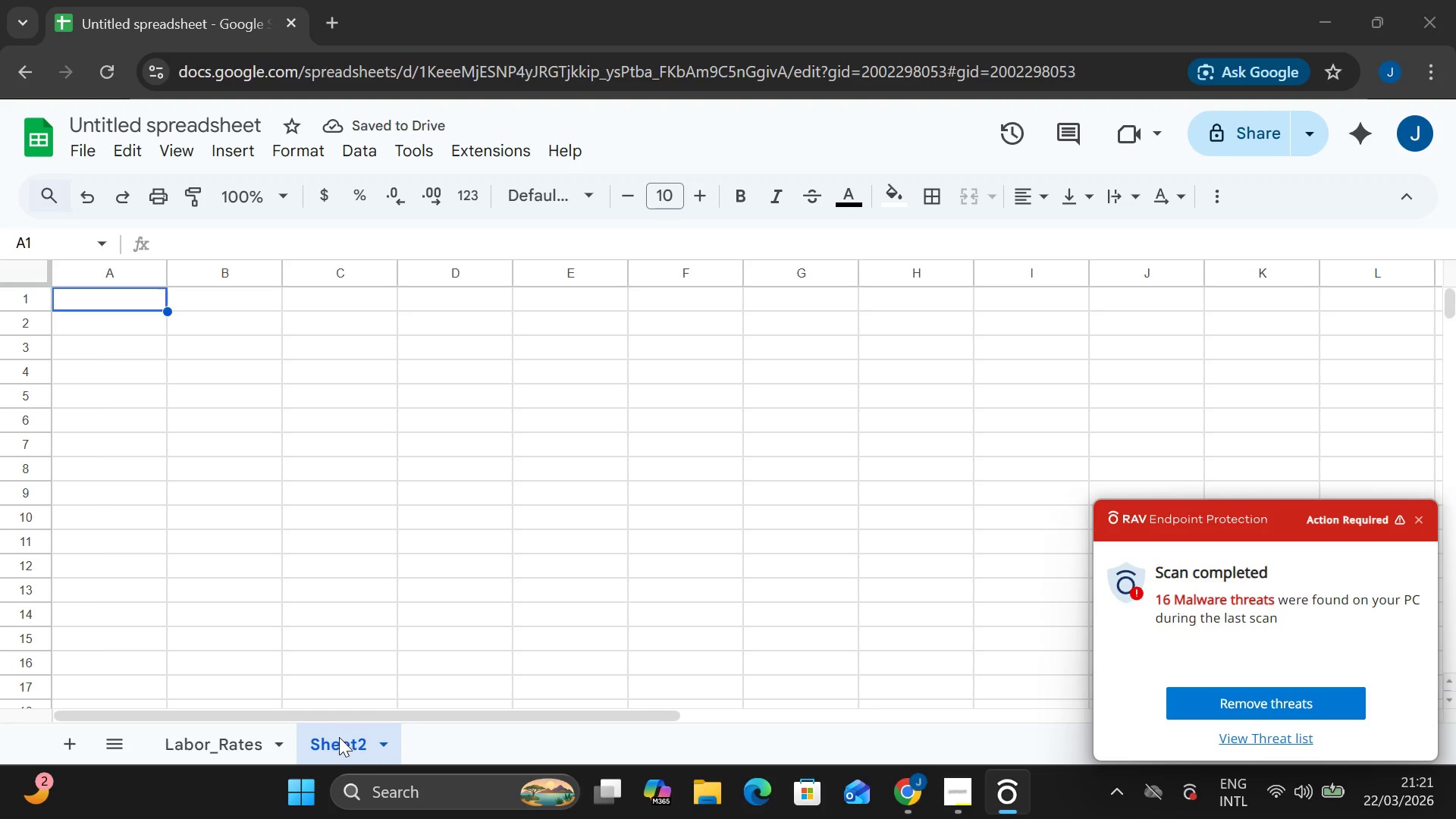 
double_click([338, 737])
 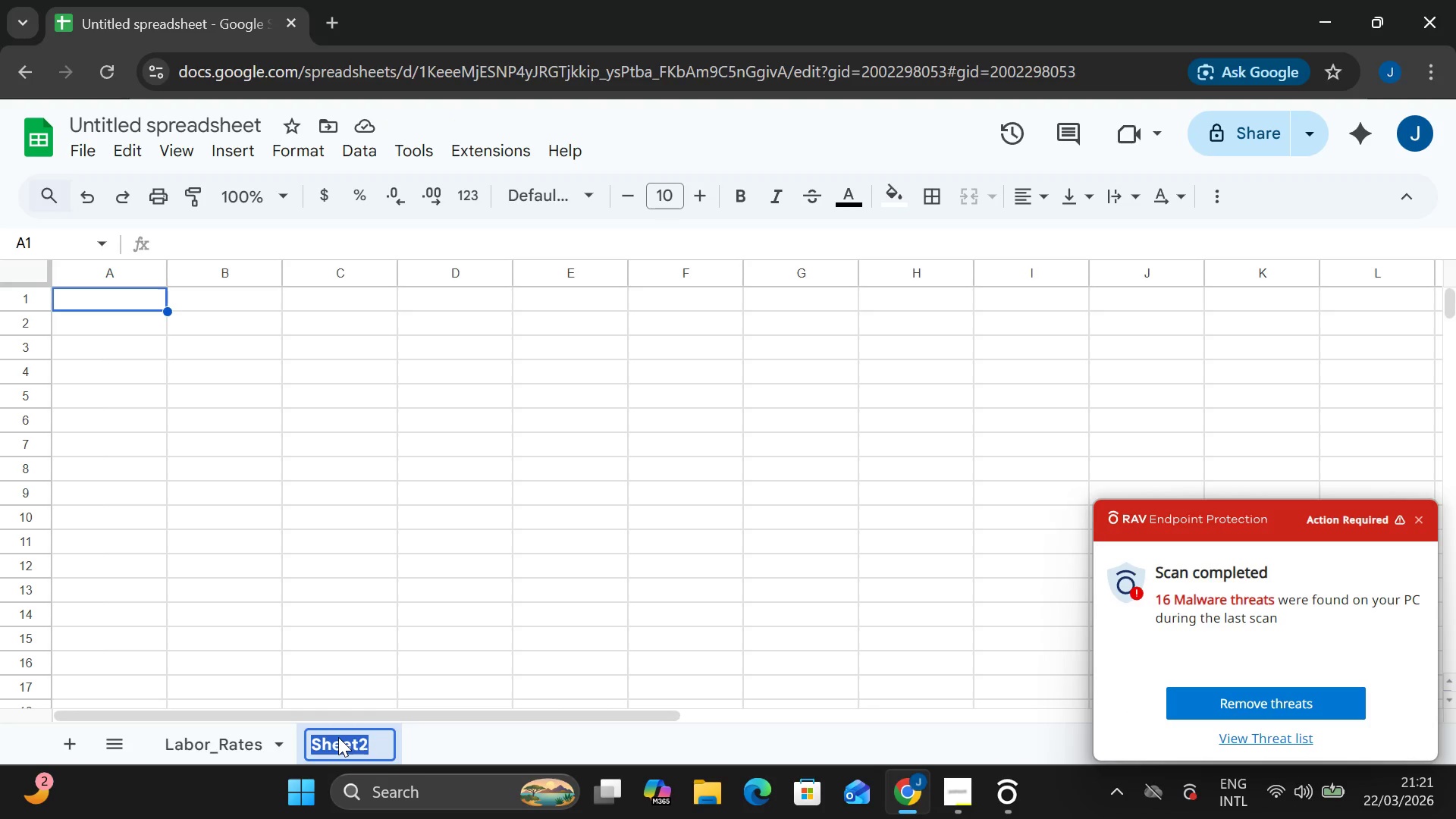 
key(CapsLock)
 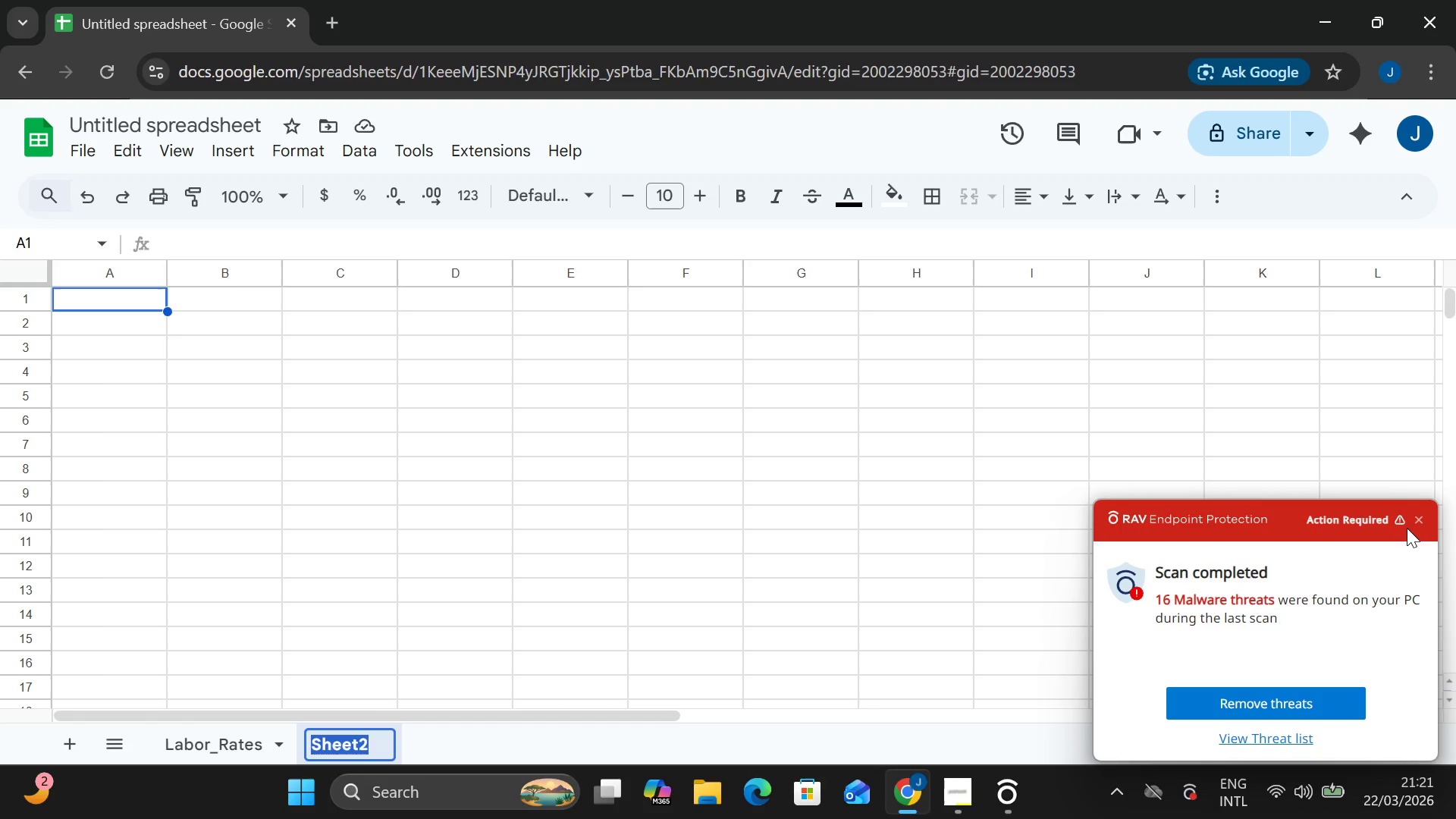 
left_click([1421, 515])
 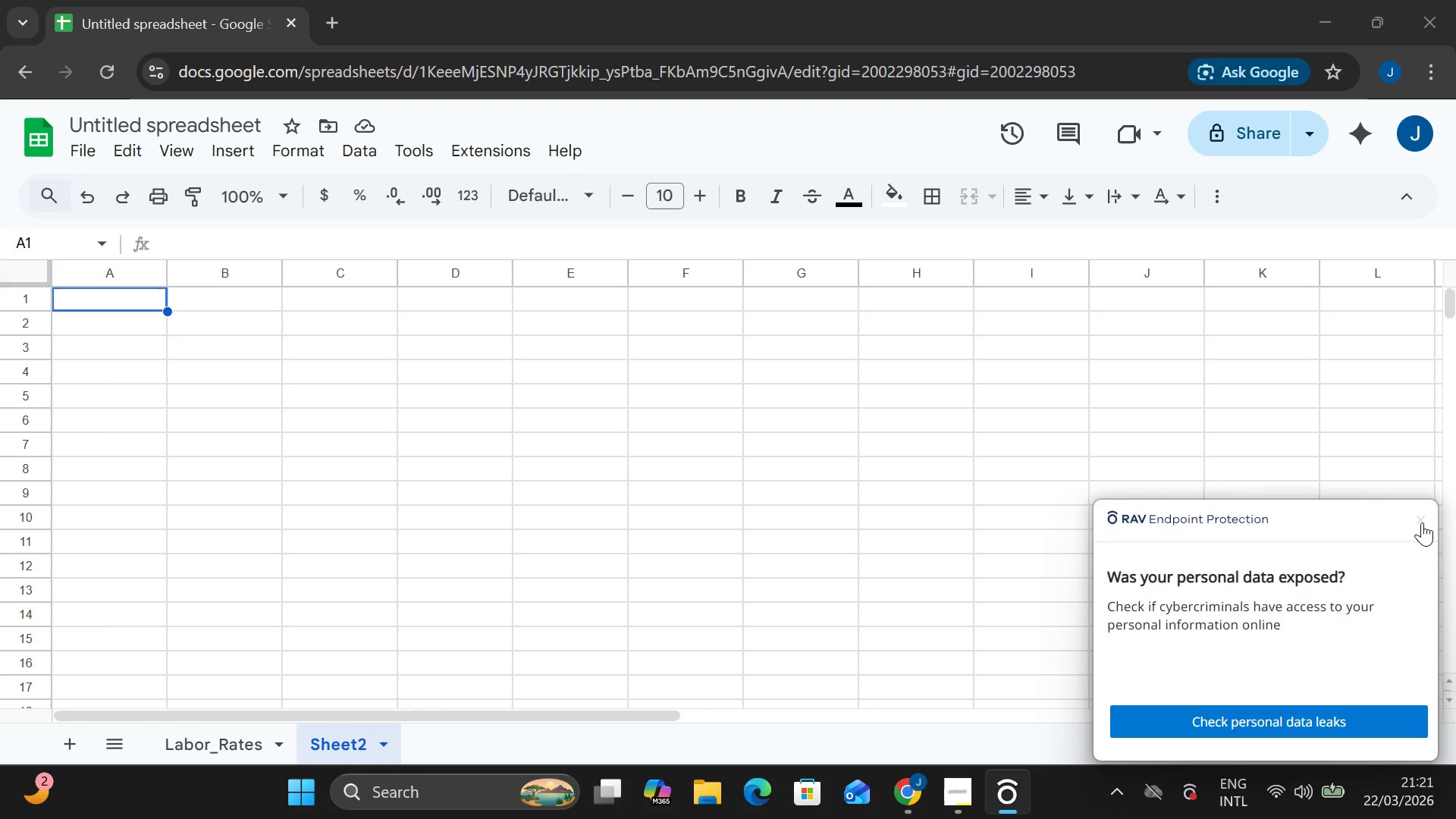 
wait(7.17)
 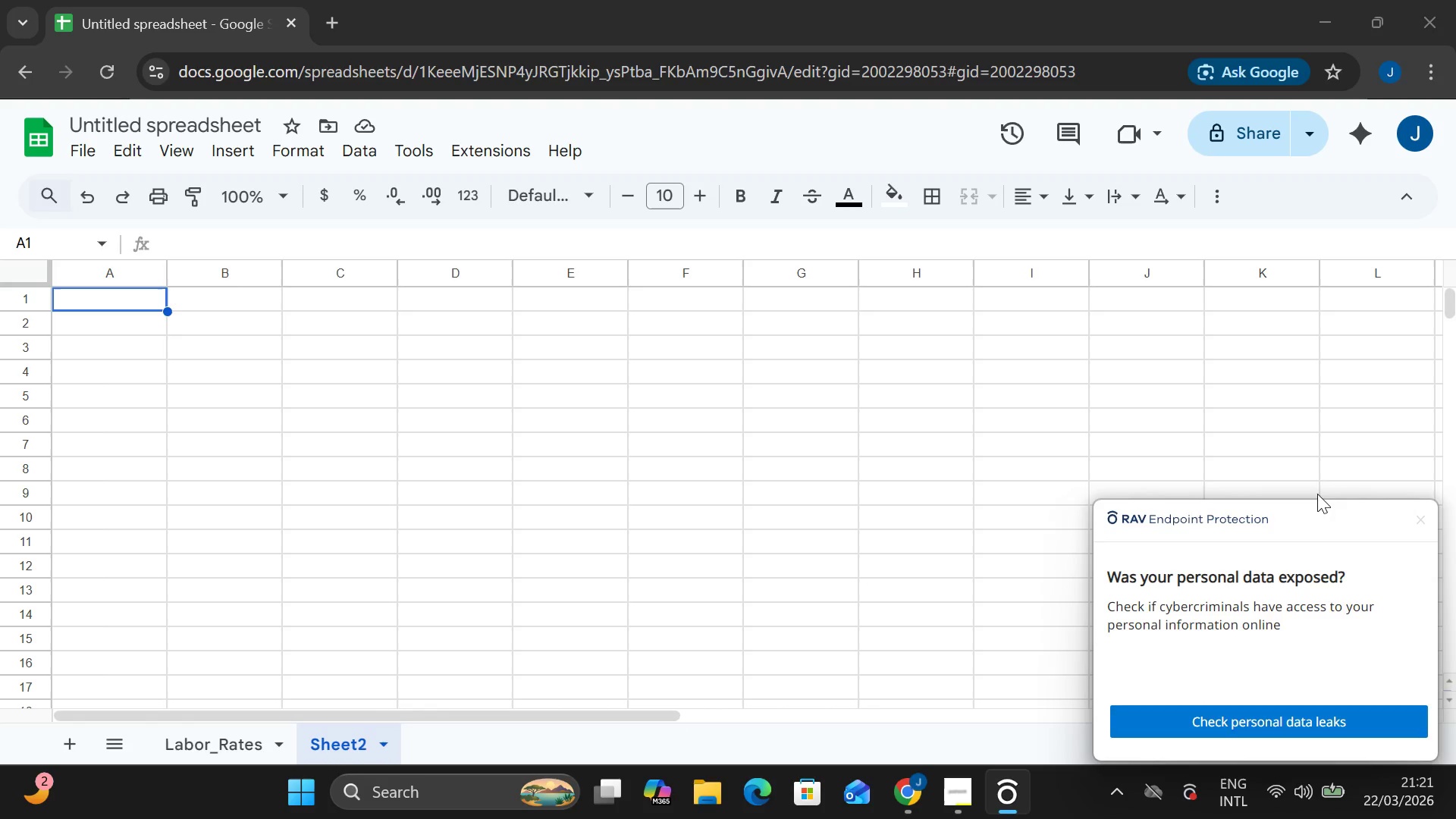 
left_click([1422, 519])
 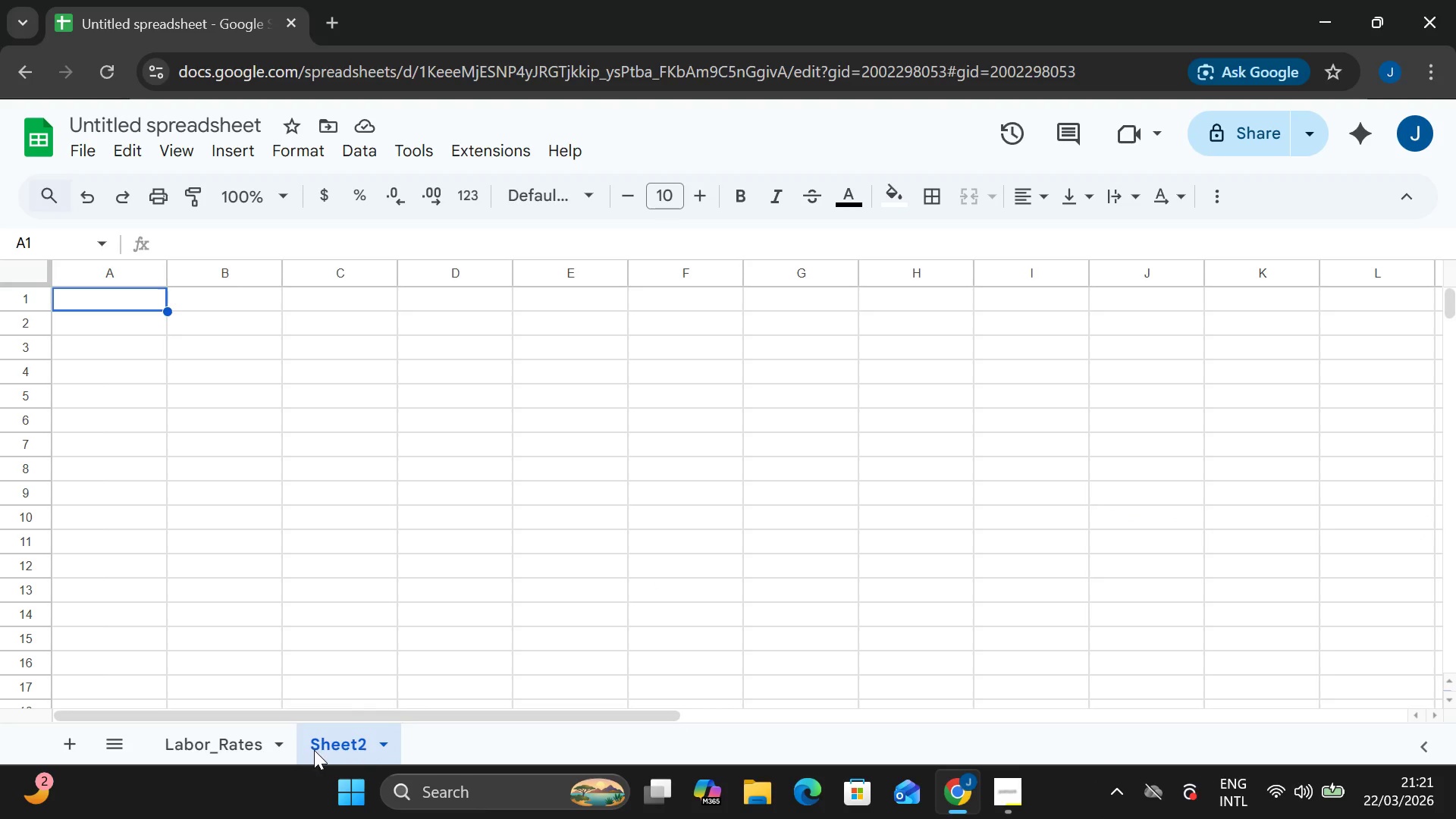 
left_click([342, 739])
 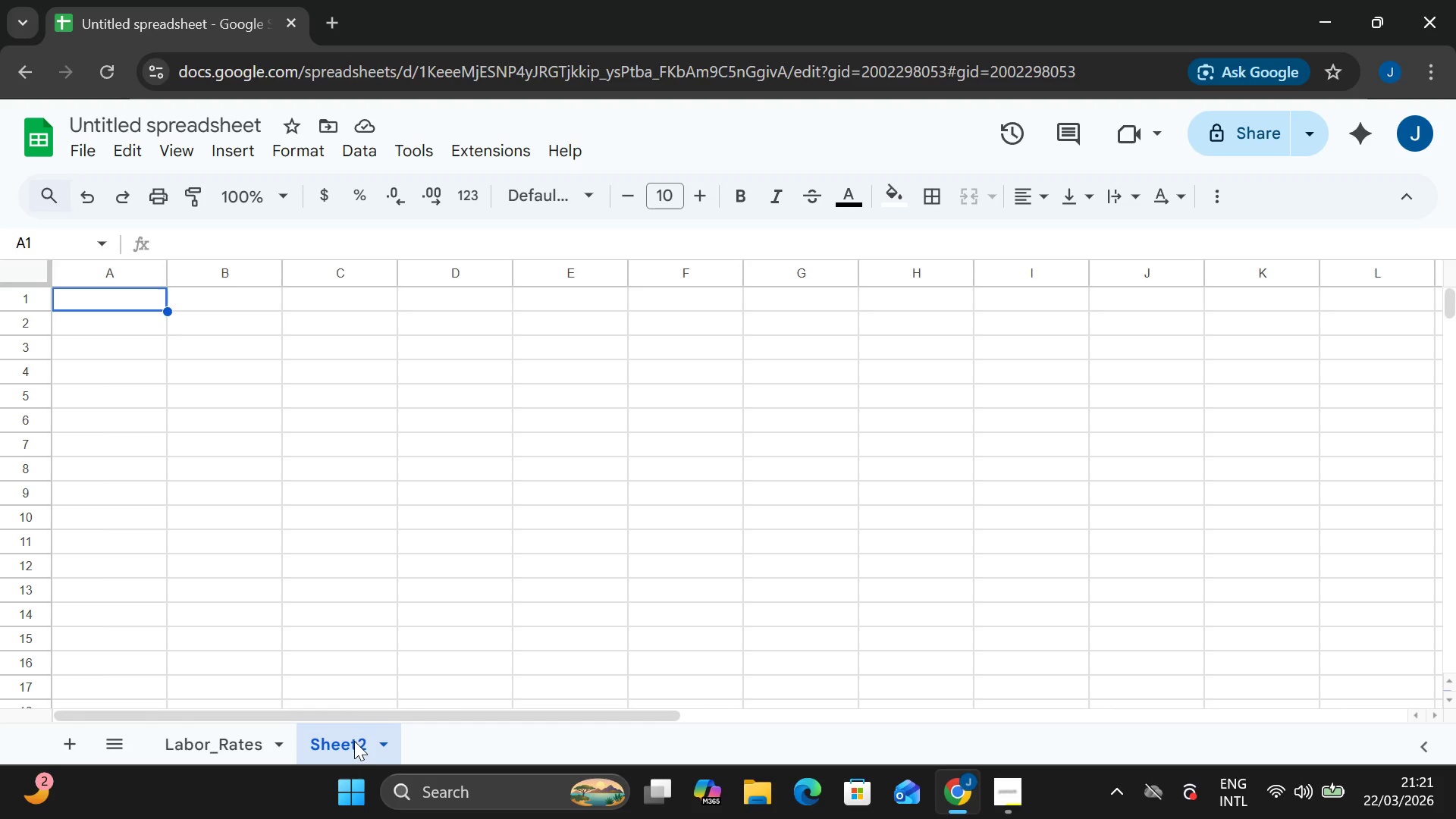 
double_click([354, 741])
 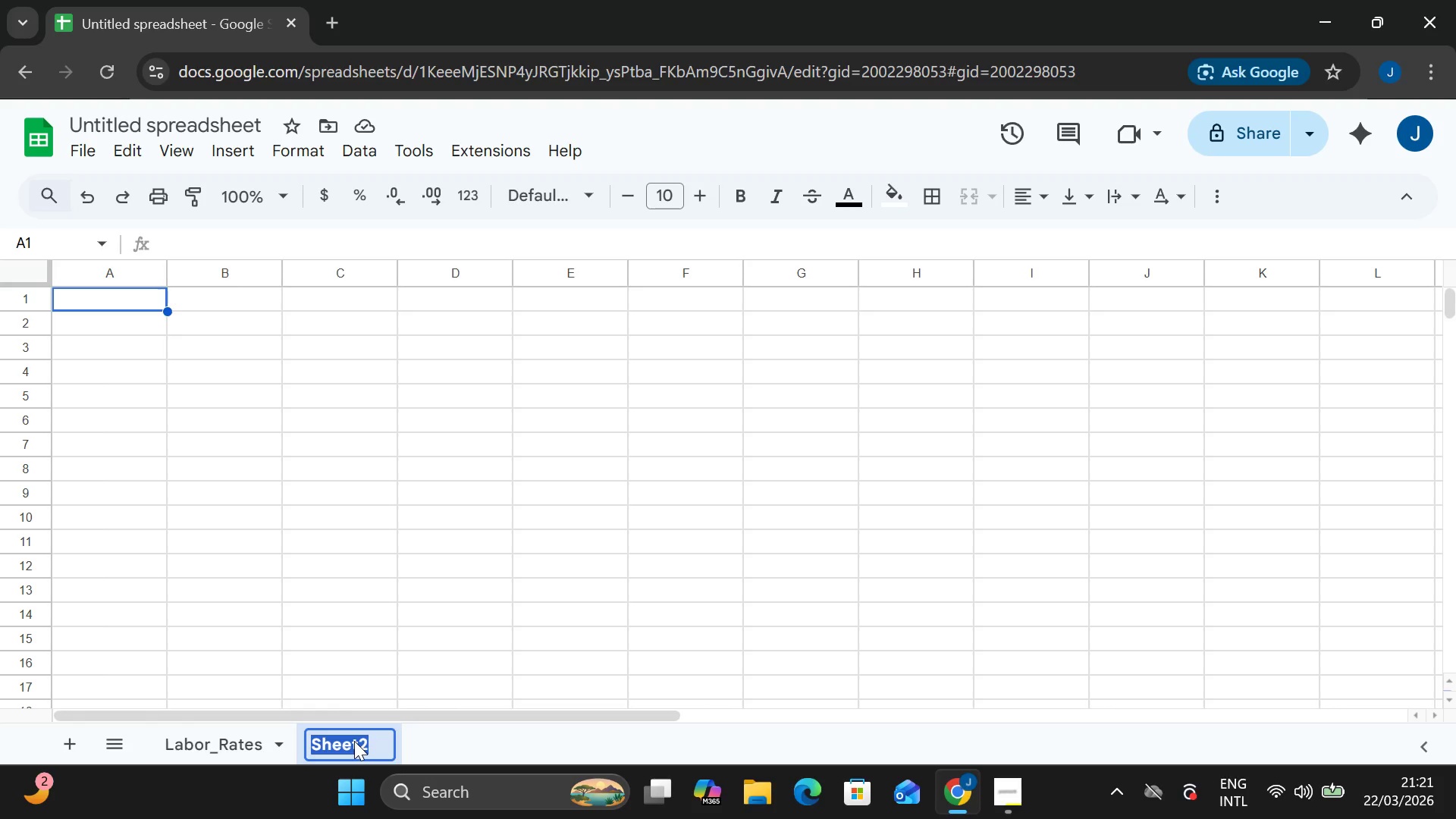 
type(EstimTOR)
key(Backspace)
key(Backspace)
key(Backspace)
type(ator)
 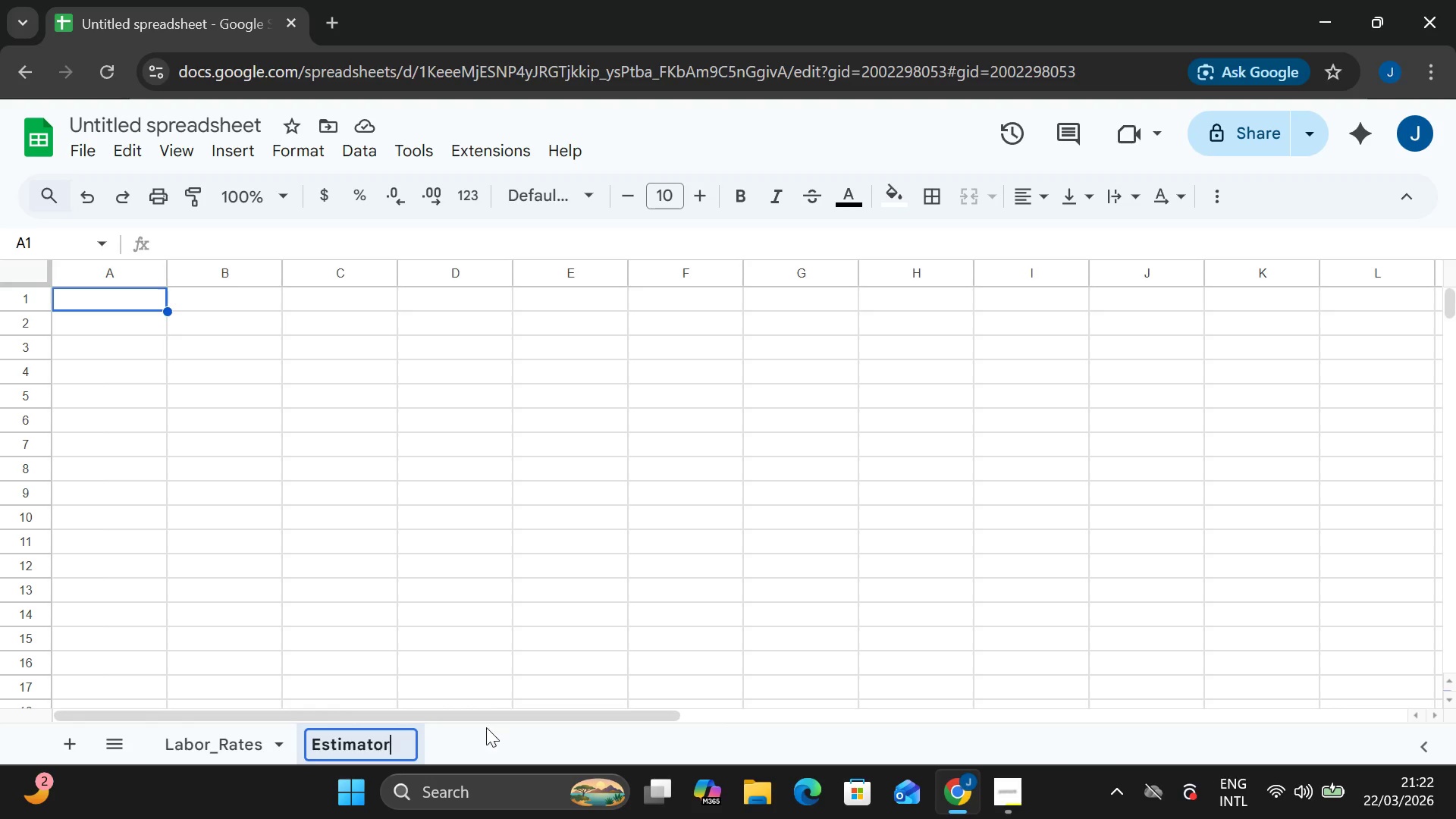 
left_click([491, 725])
 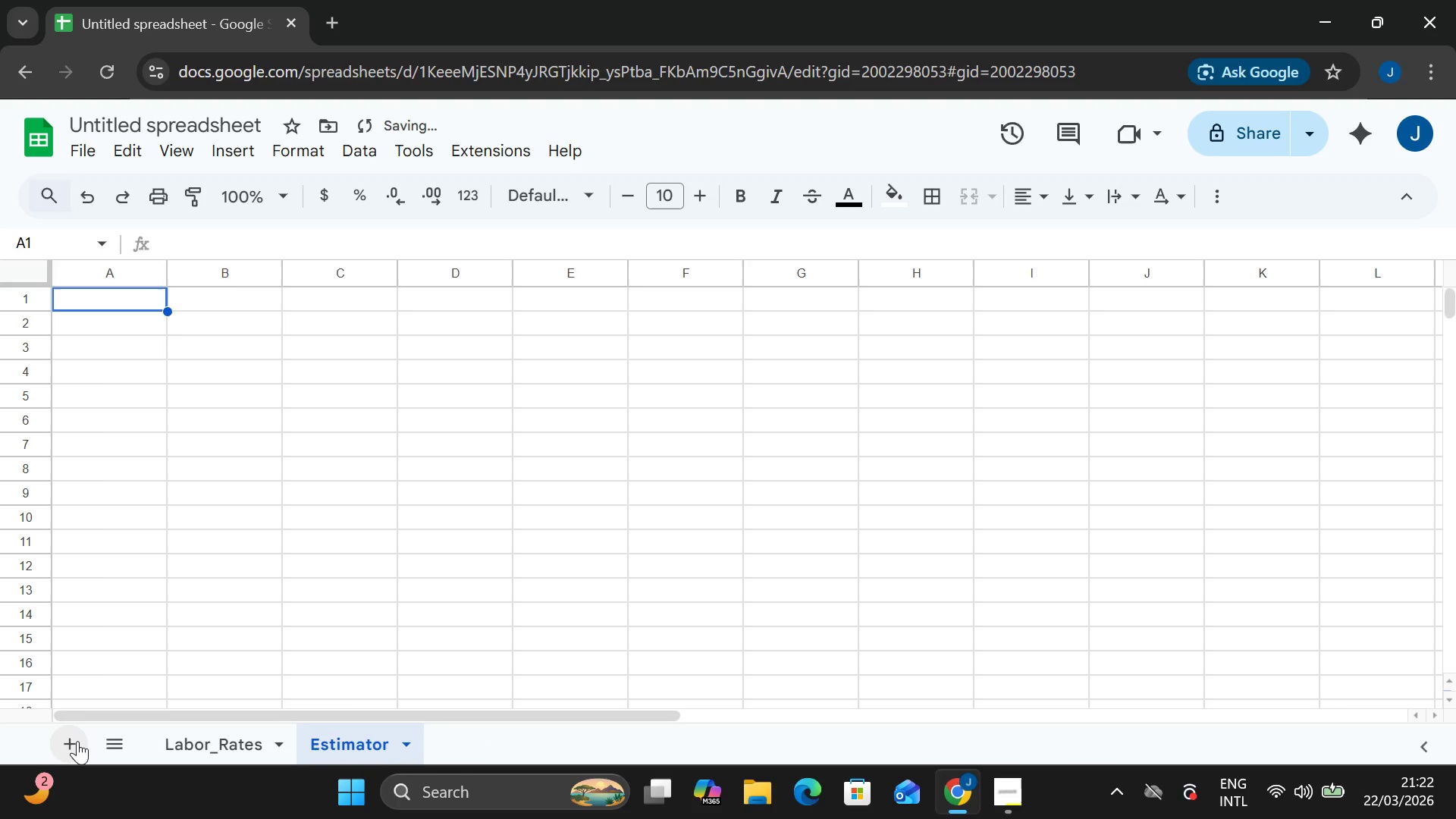 
left_click([64, 741])
 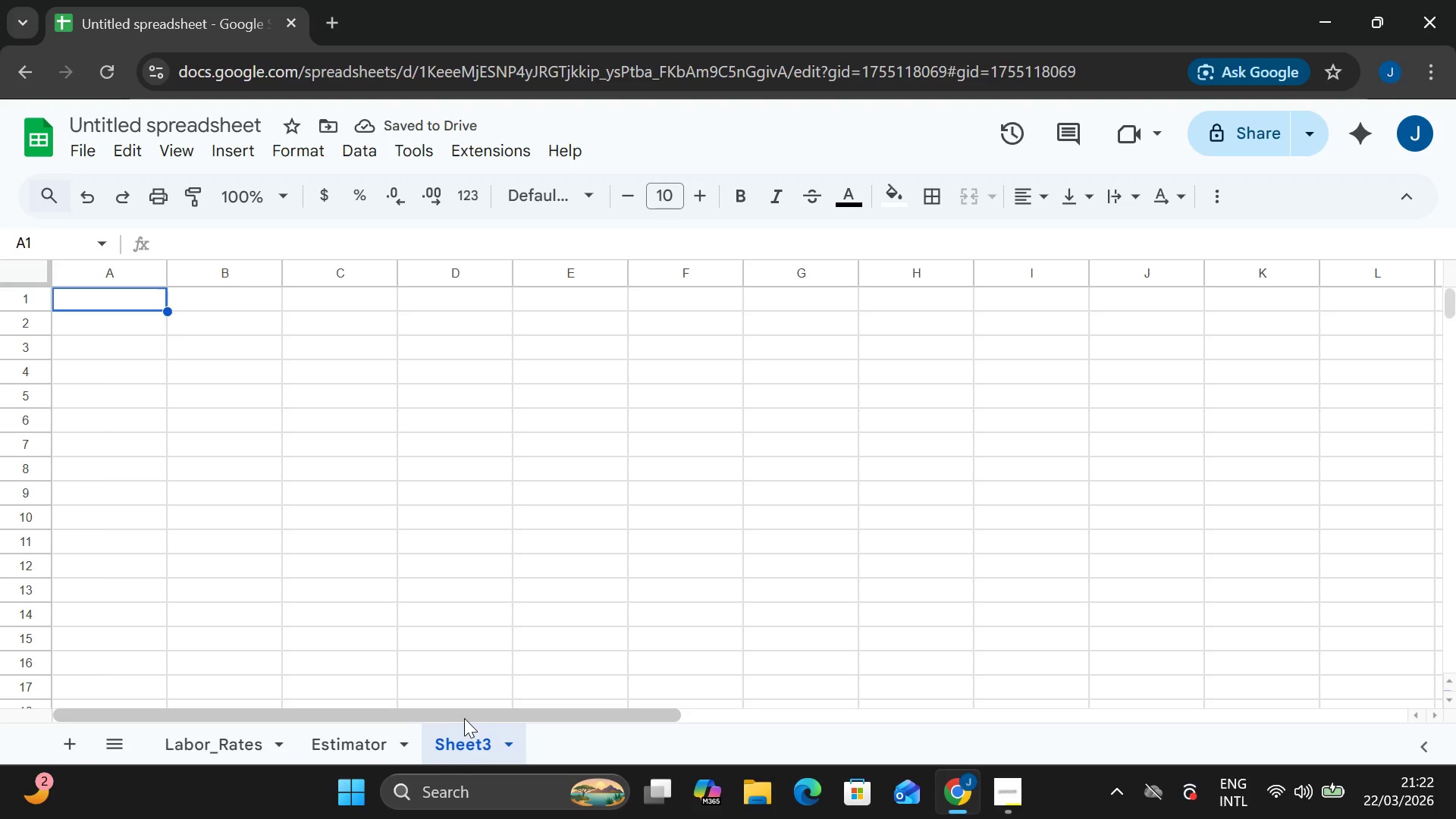 
double_click([477, 742])
 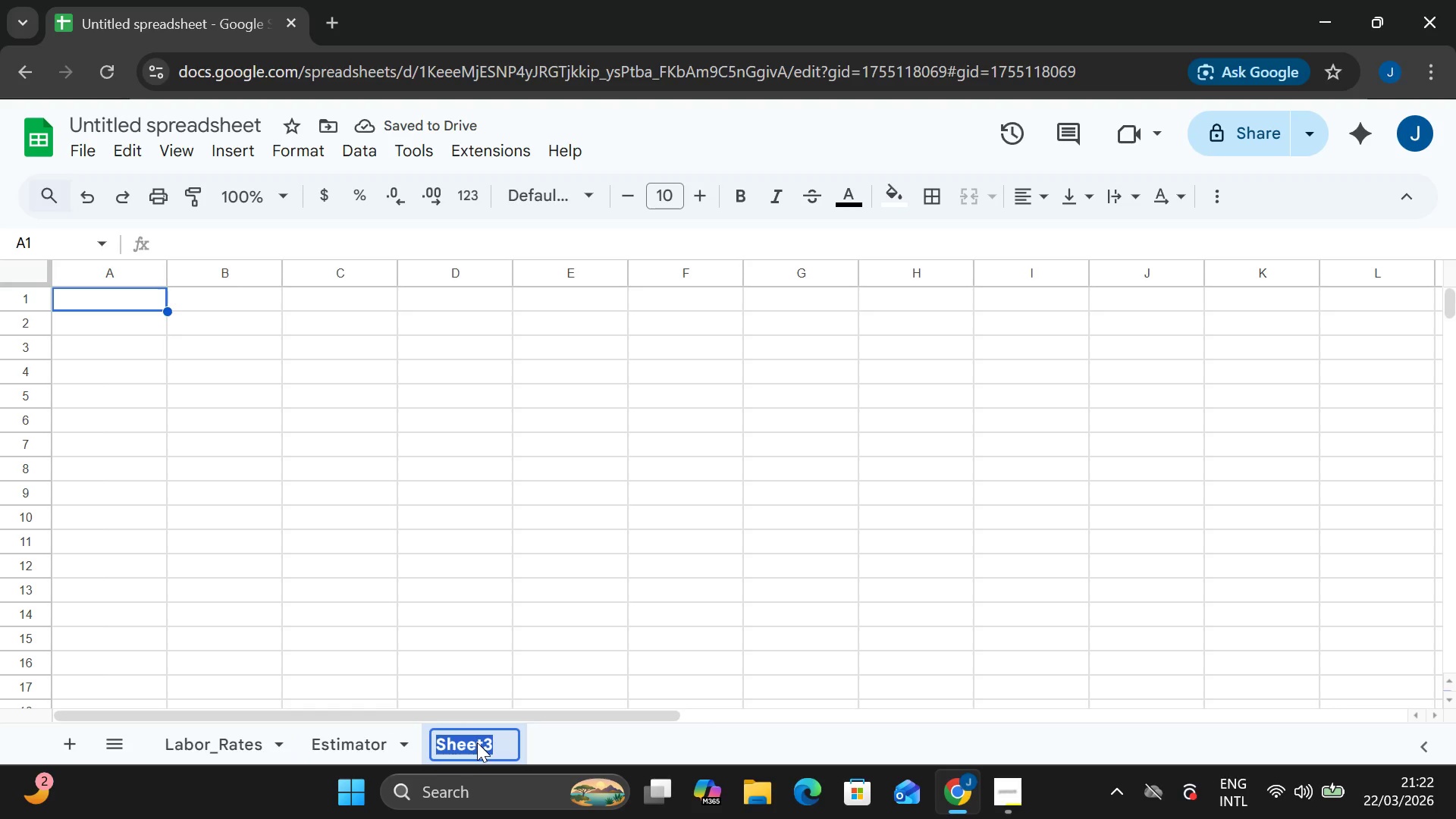 
type(Locations)
 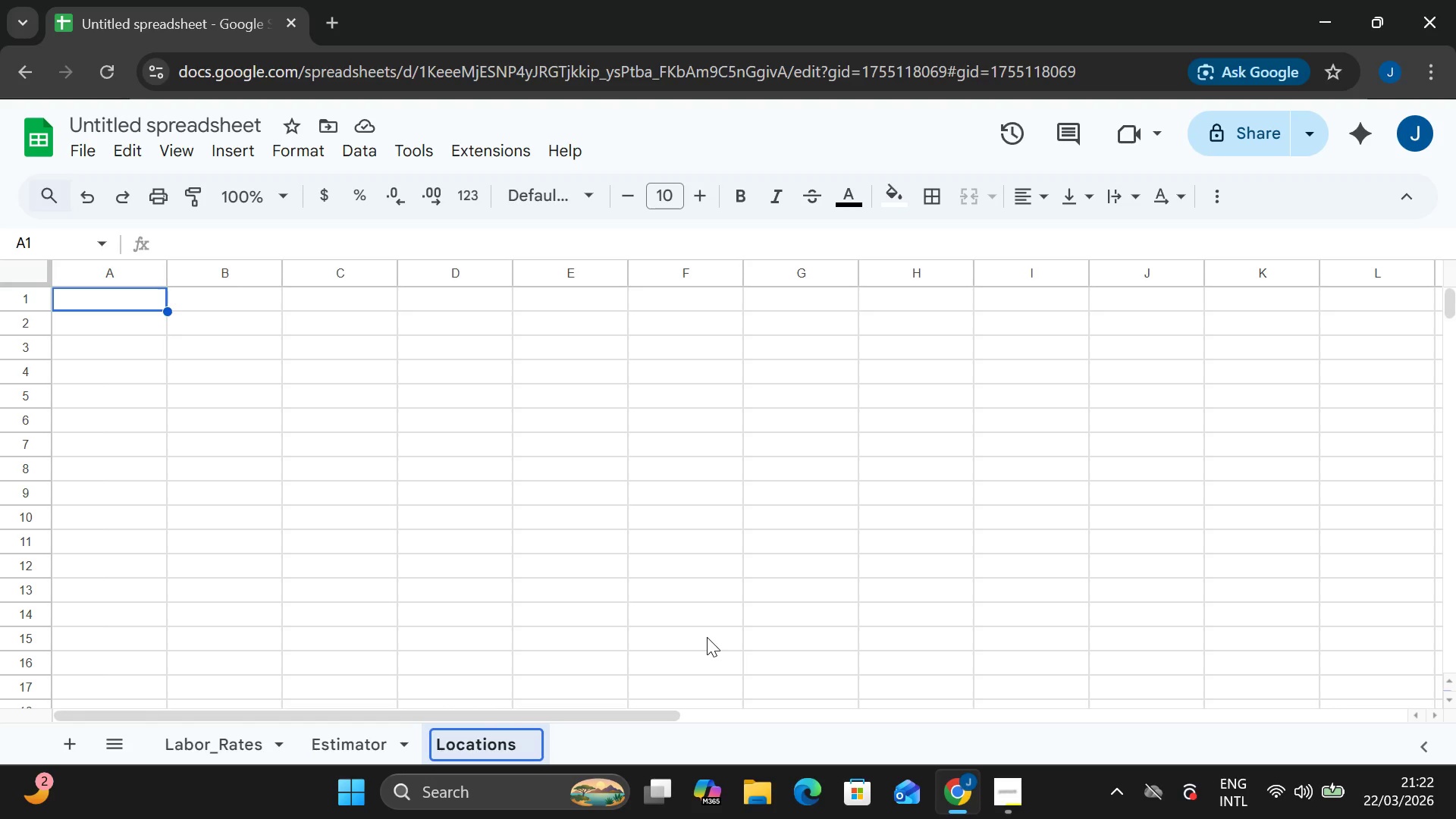 
key(Enter)
 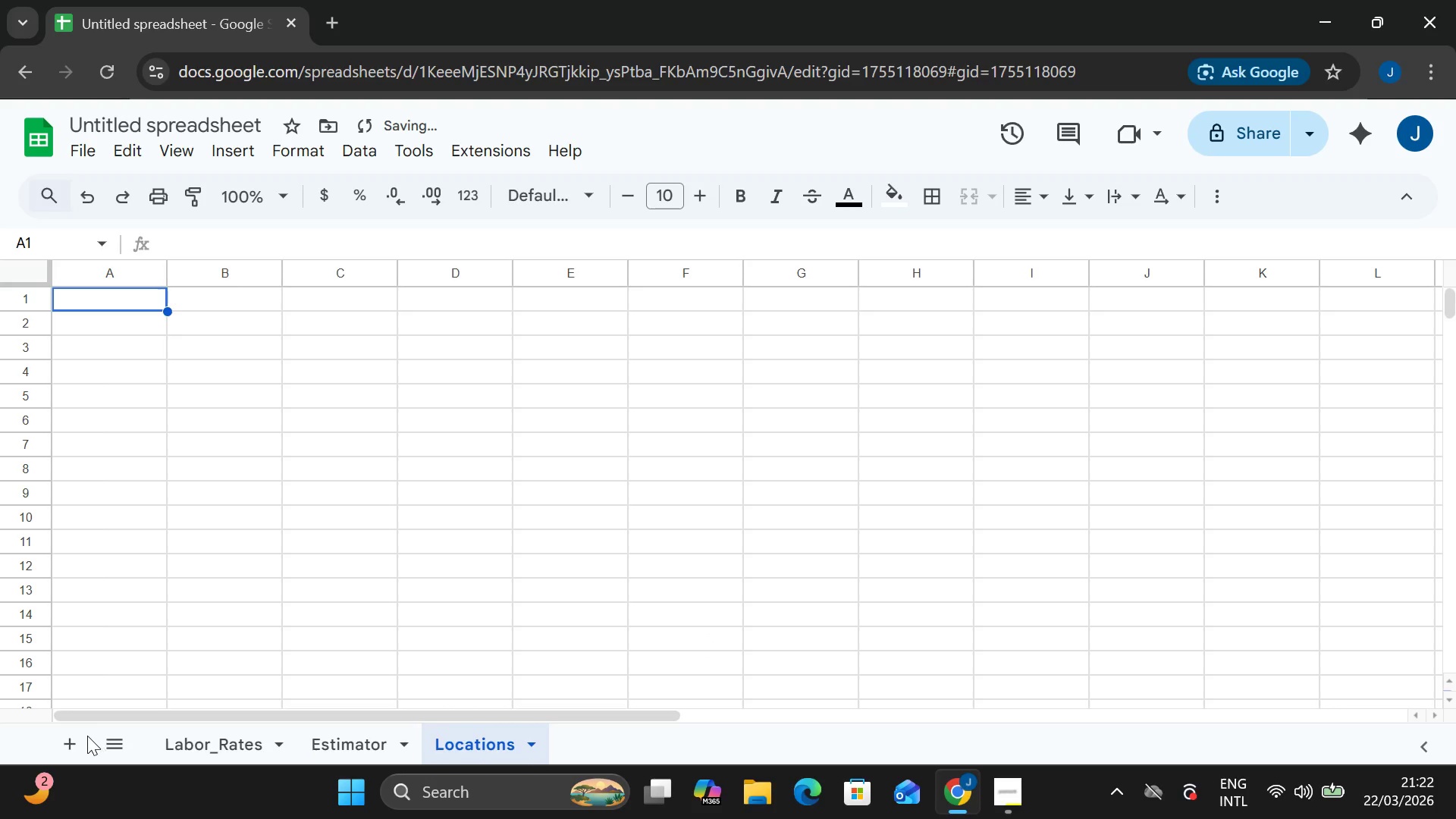 
left_click([76, 733])
 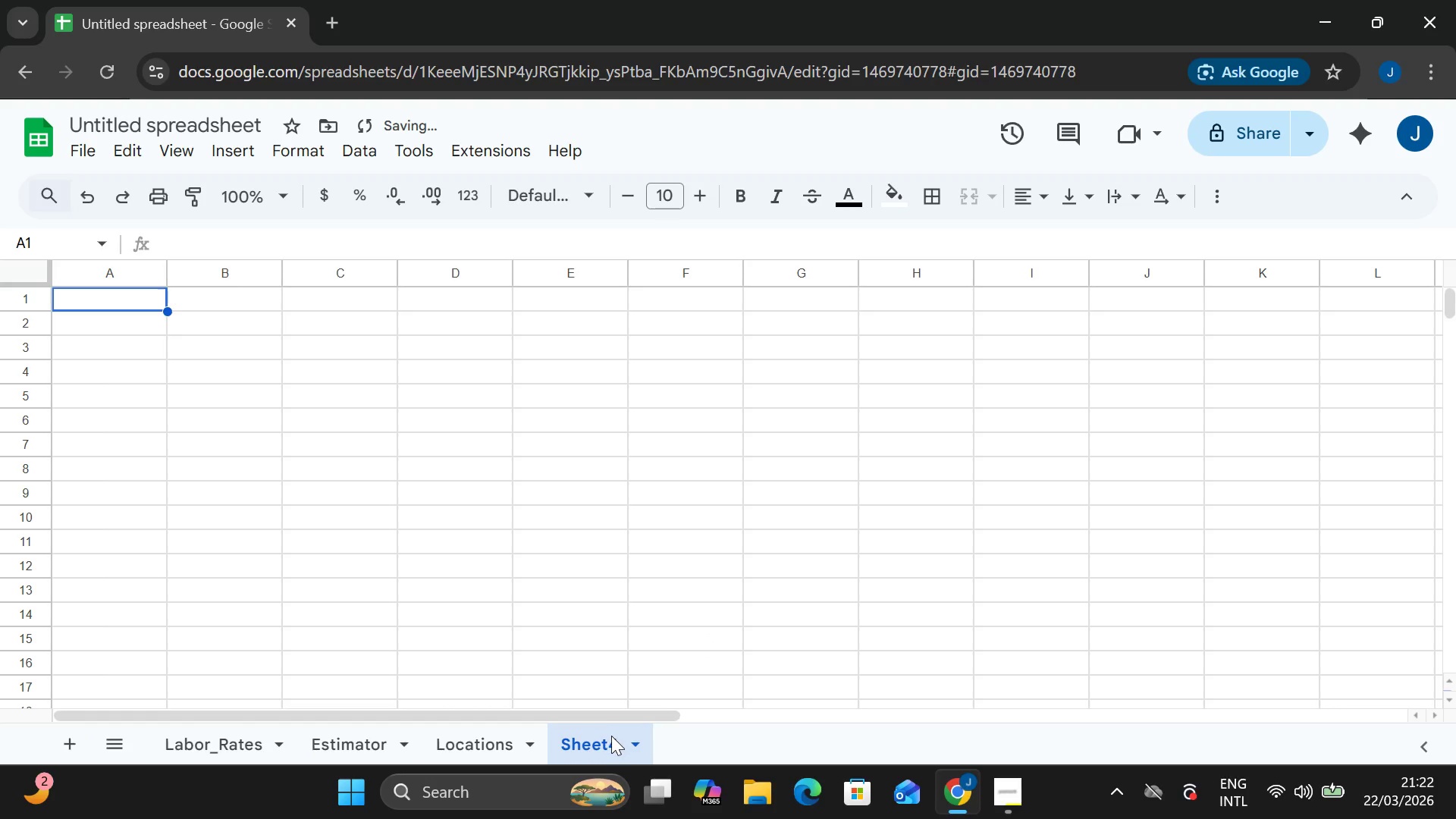 
double_click([610, 736])
 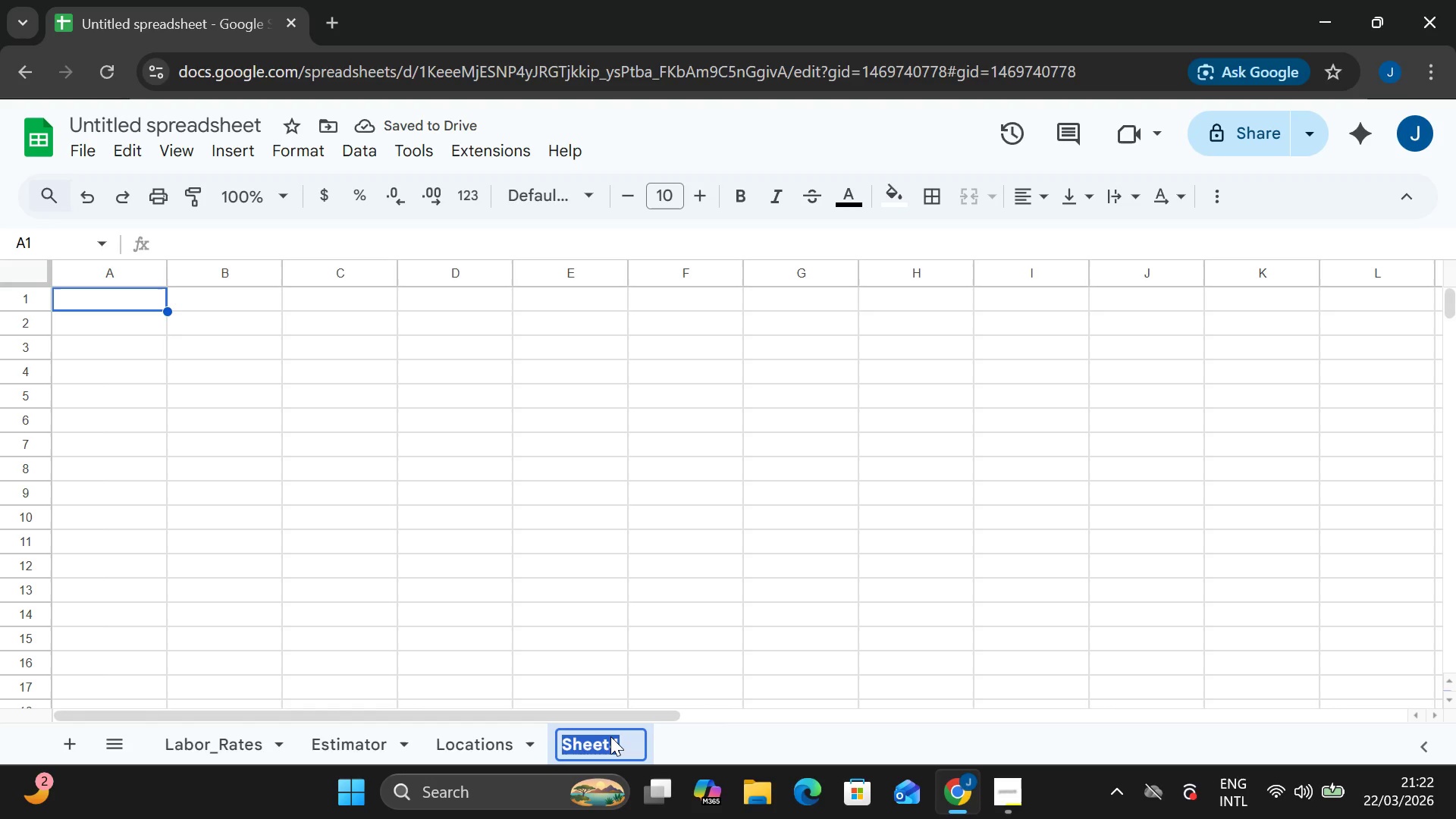 
type(Dash)
 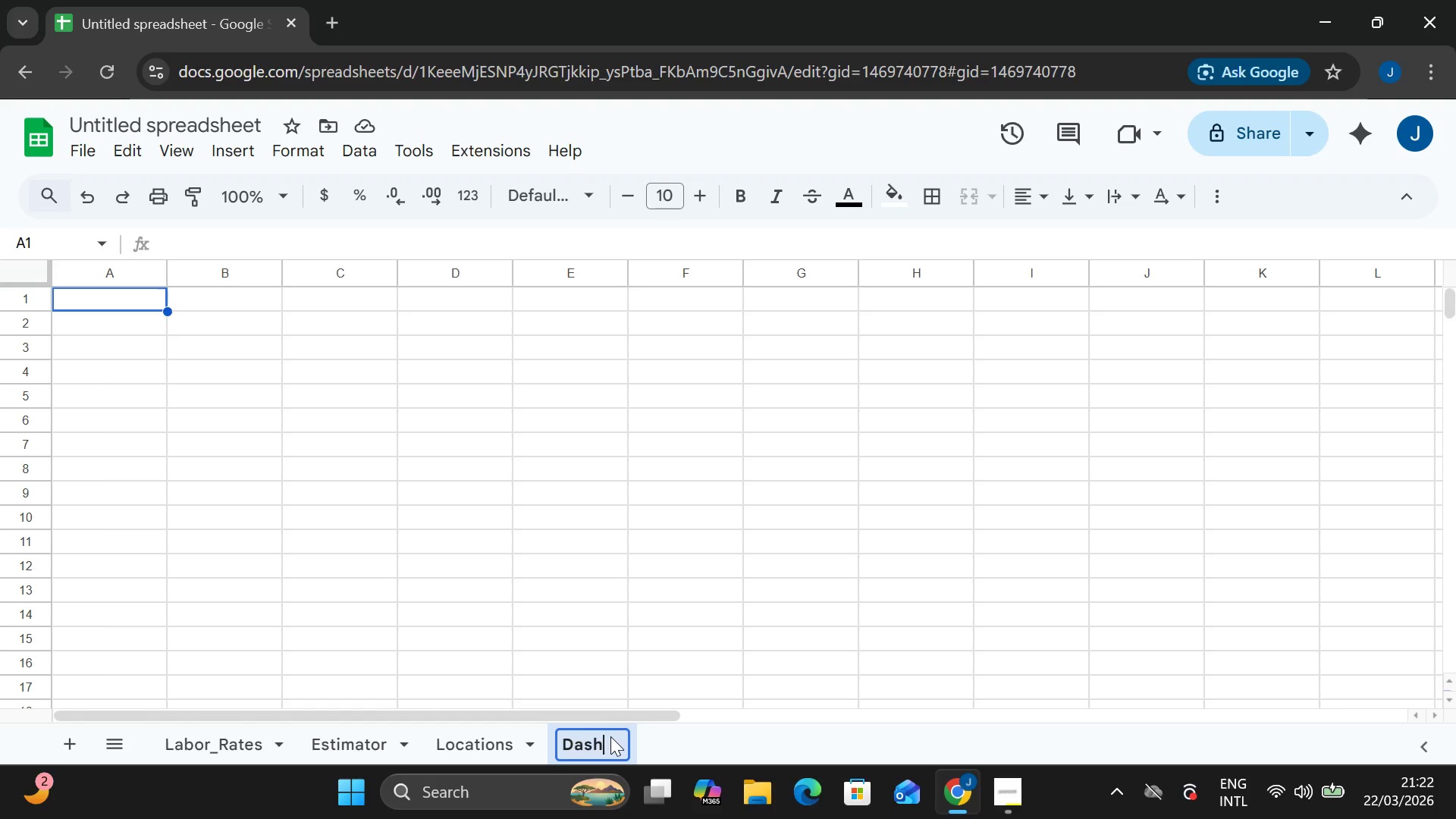 
left_click([610, 736])
 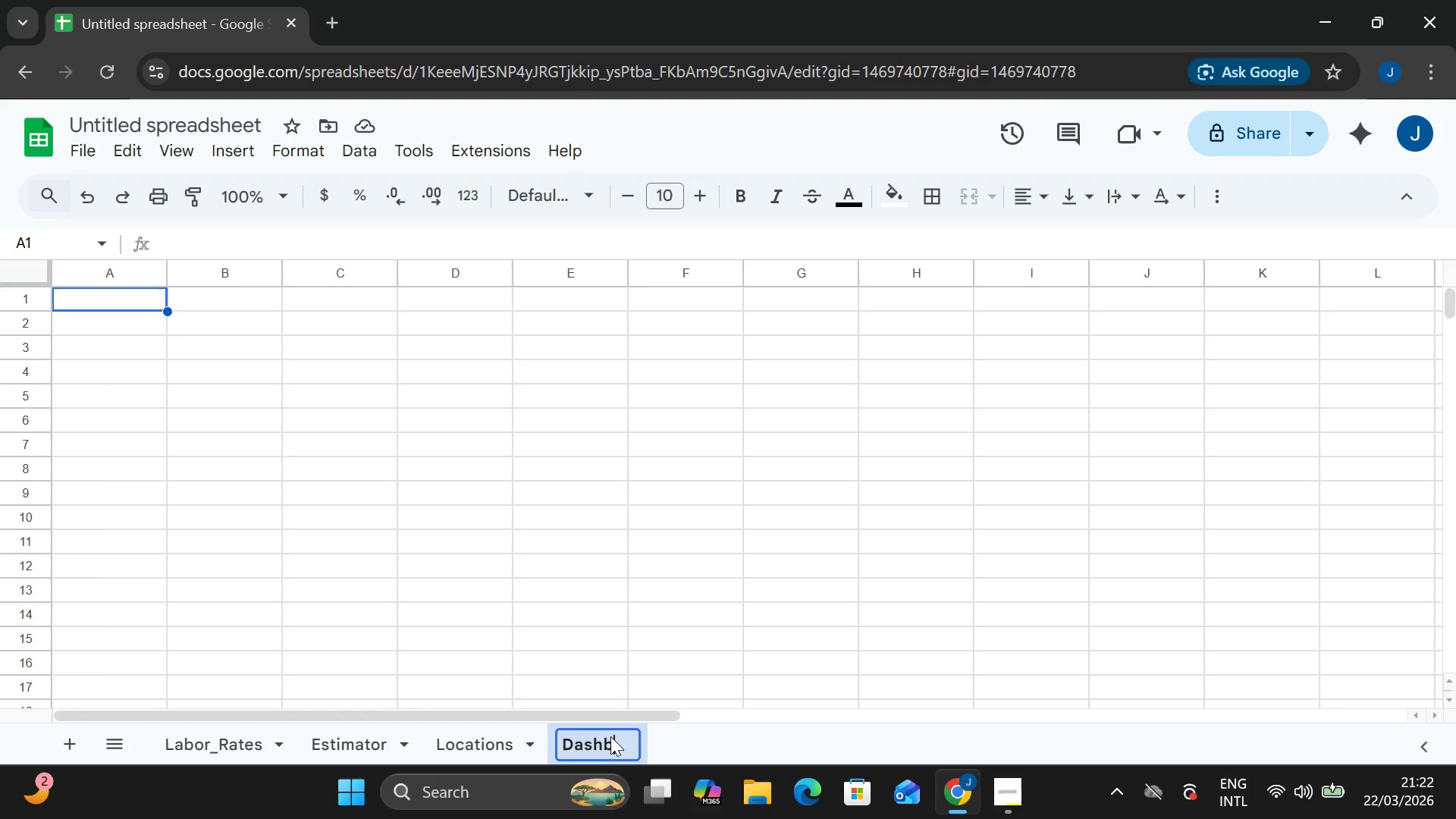 
type(board)
 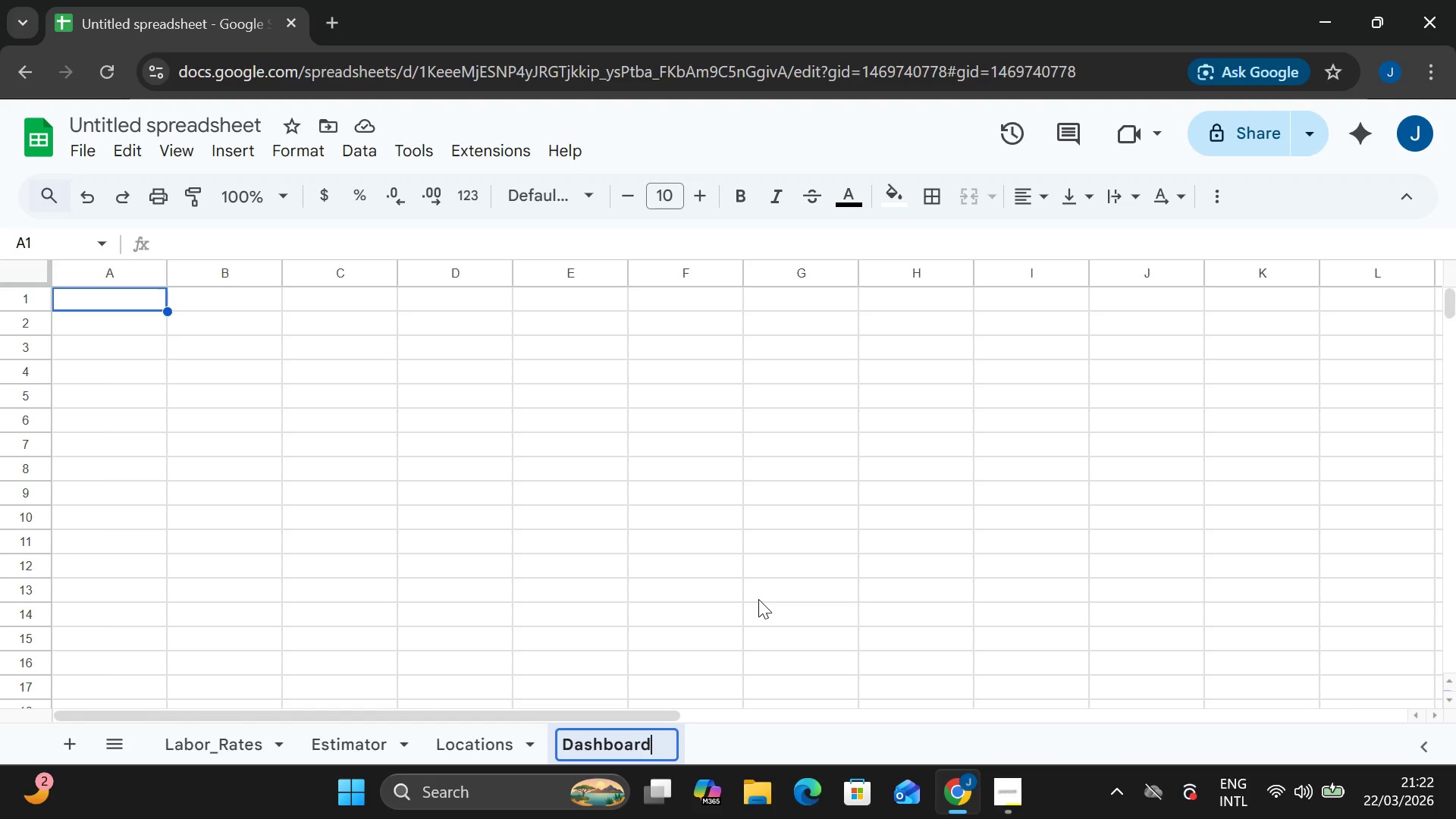 
key(Enter)
 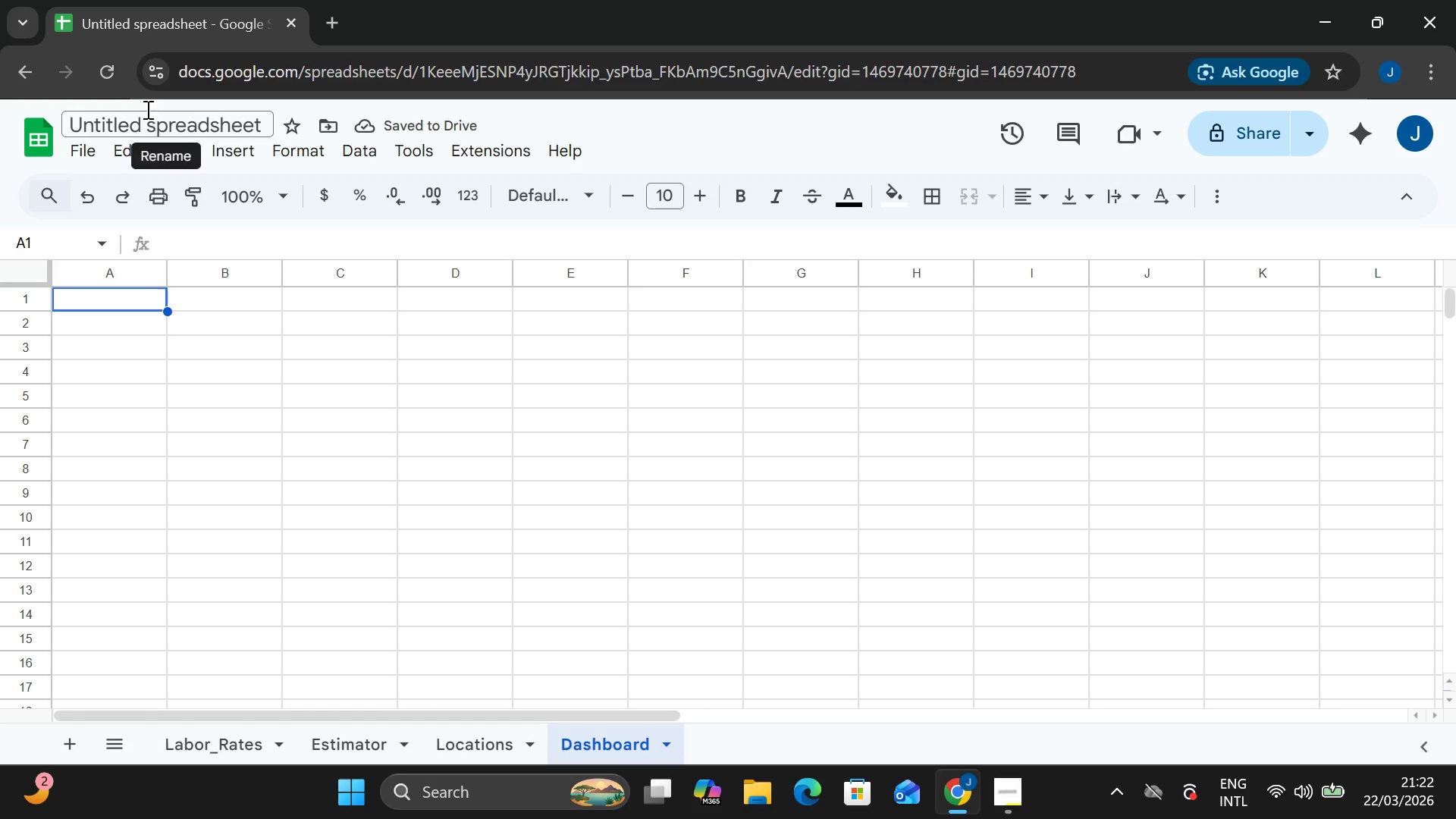 
double_click([144, 121])
 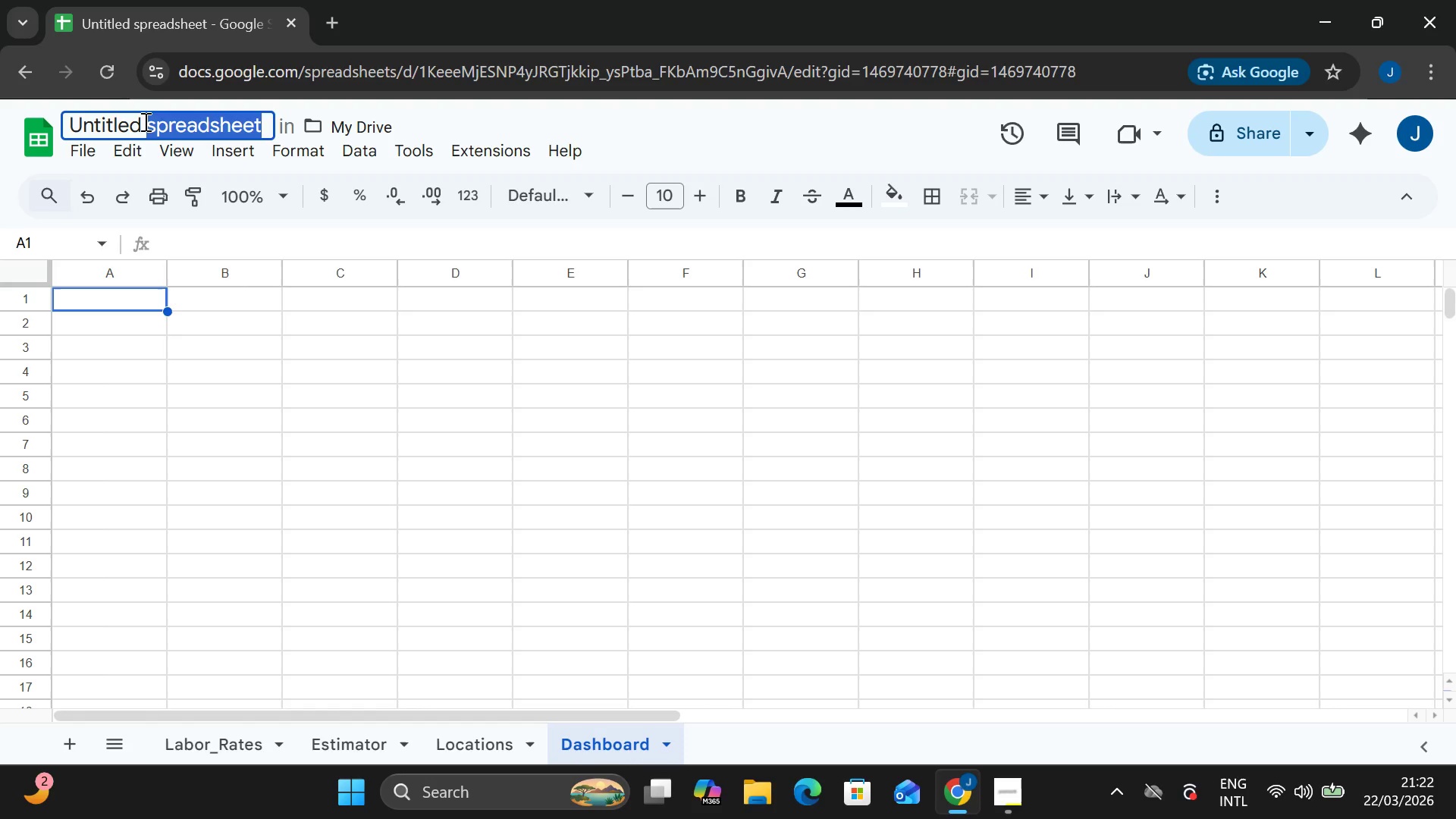 
key(Backspace)
key(Backspace)
key(Backspace)
key(Backspace)
key(Backspace)
type(Labor Cost Estimator - Vanguae)
key(Backspace)
type(rd r)
key(Backspace)
type(Retroit)
key(Backspace)
key(Backspace)
type(fit)
 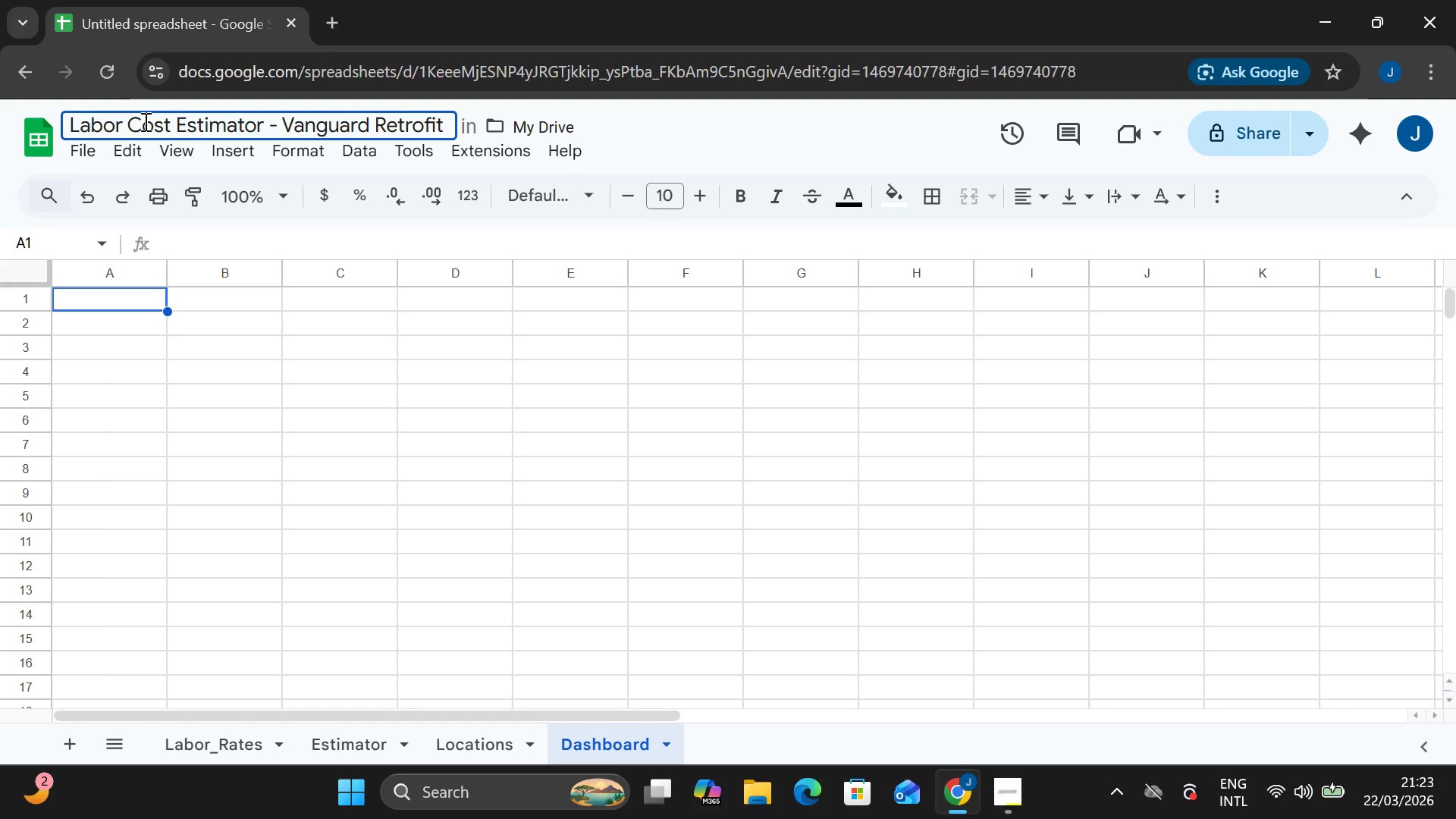 
left_click([505, 426])
 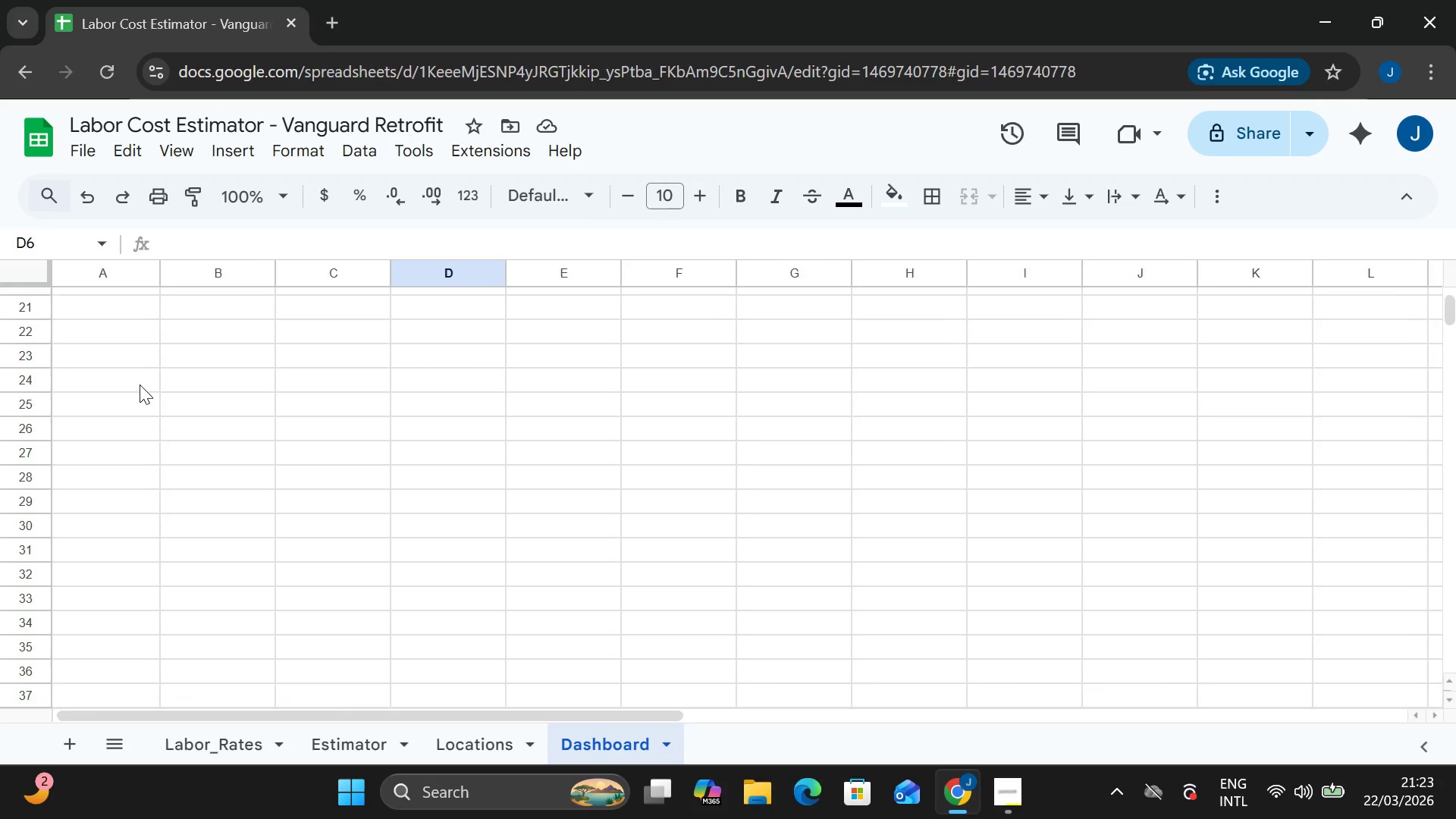 
wait(15.58)
 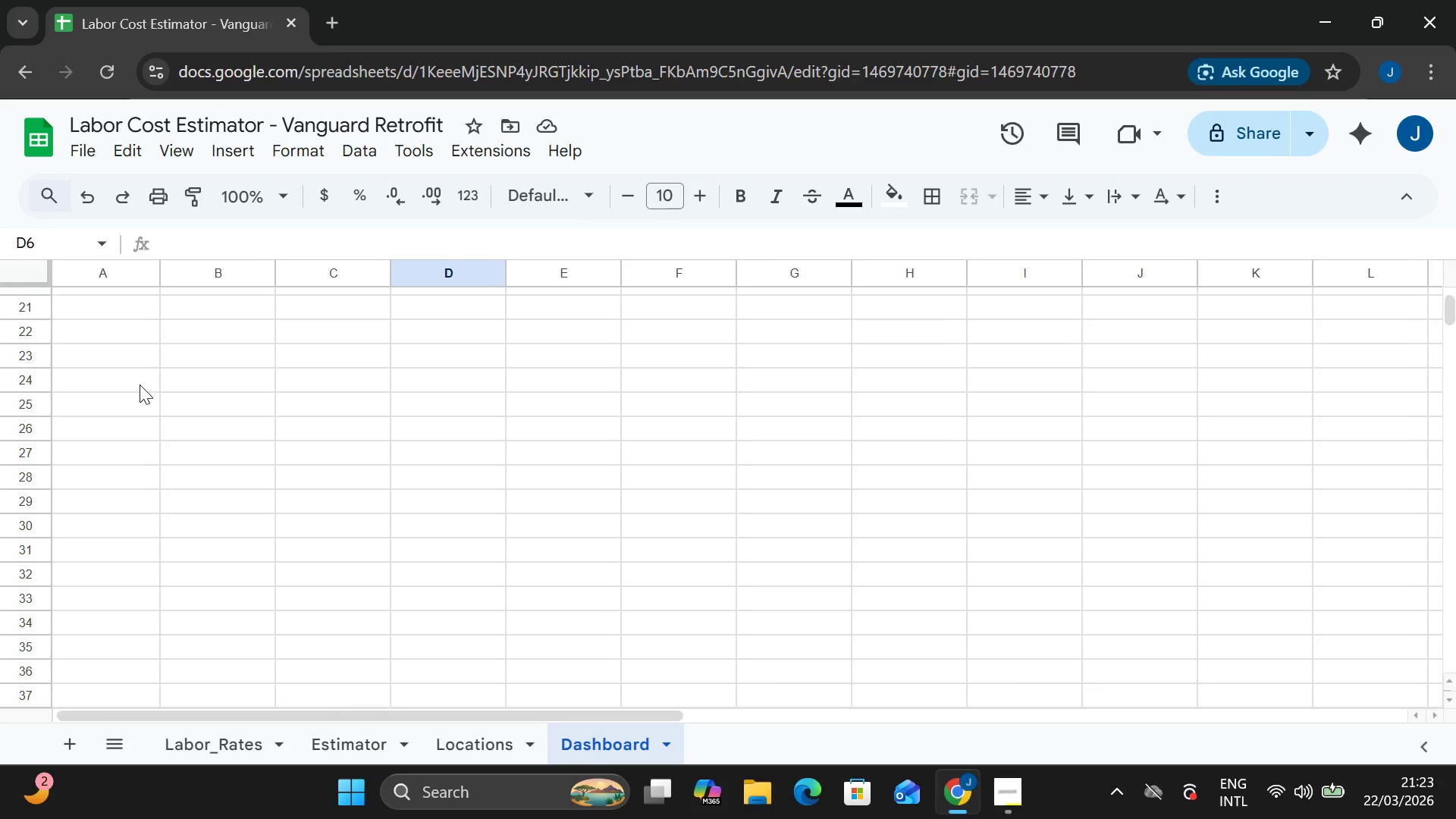 
left_click([214, 749])
 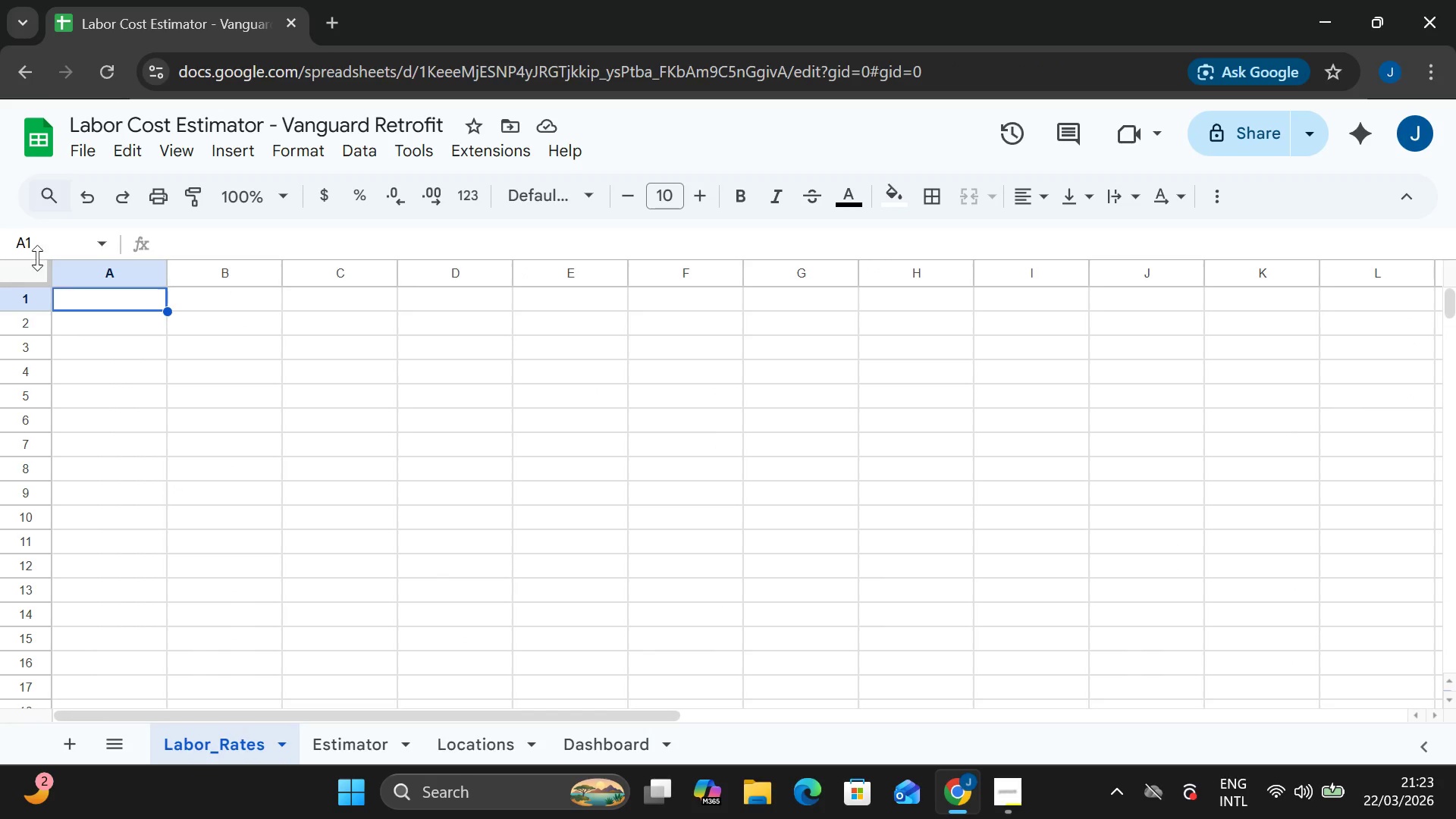 
wait(8.22)
 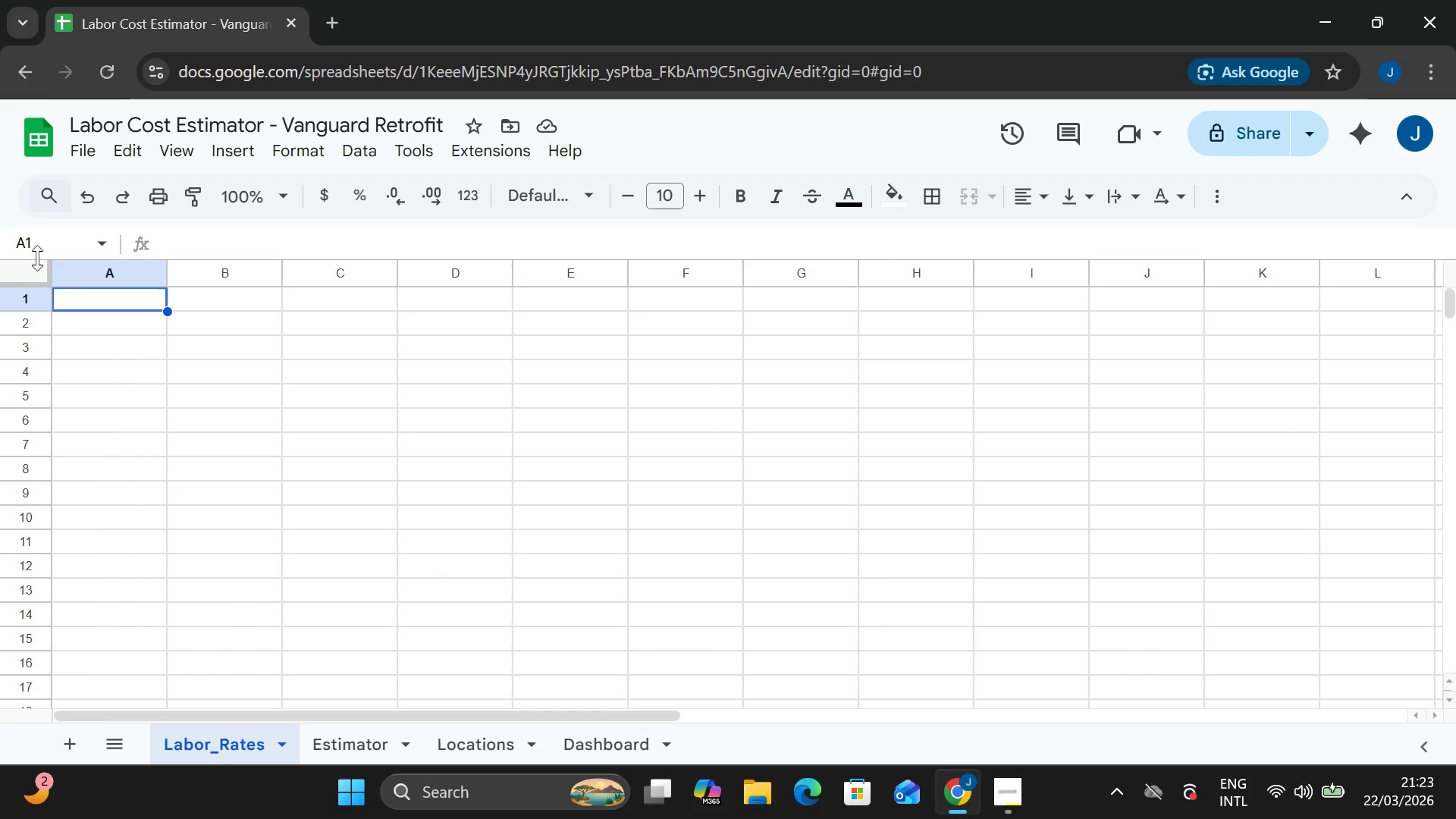 
double_click([111, 303])
 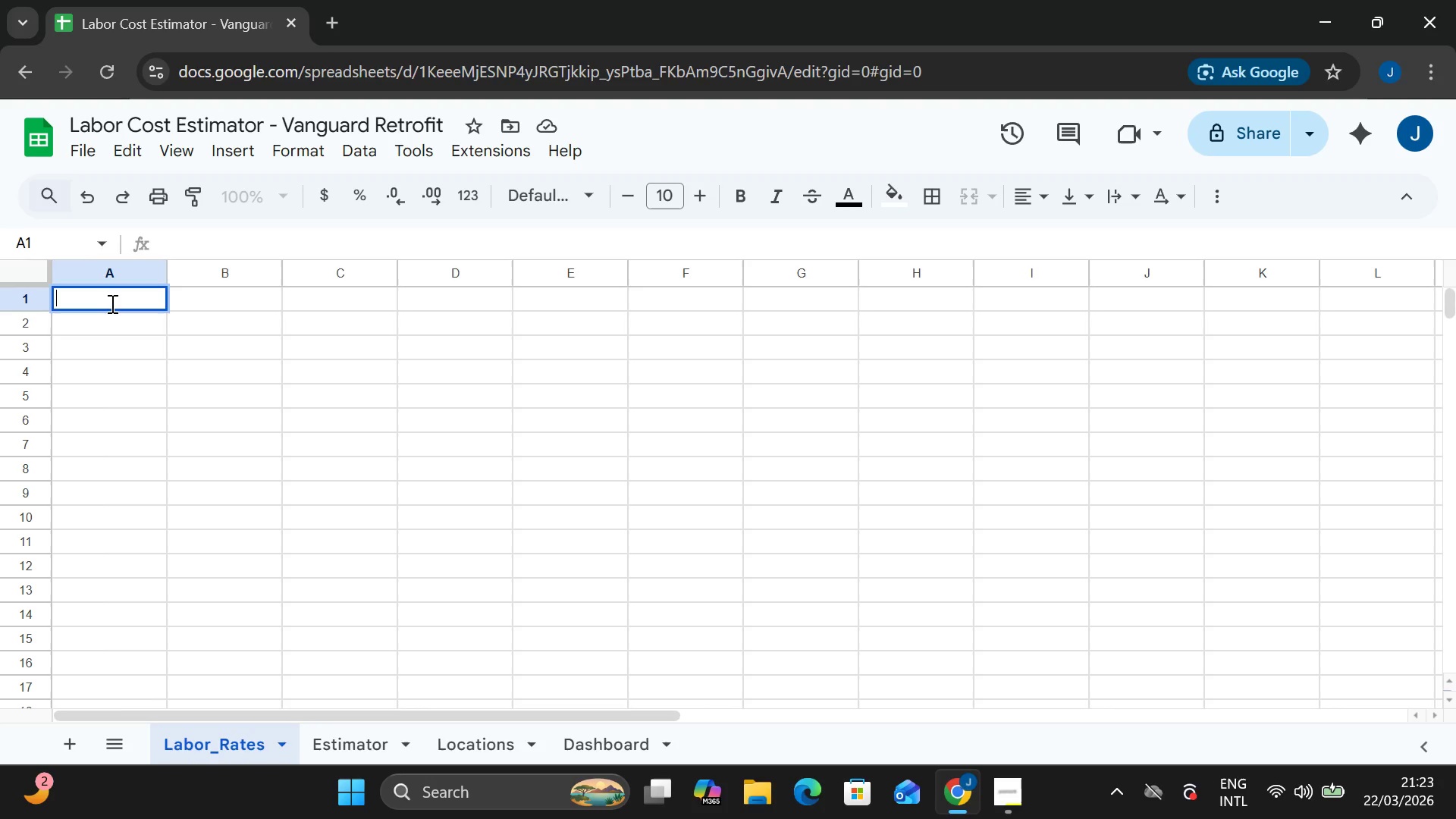 
type(Trade )
 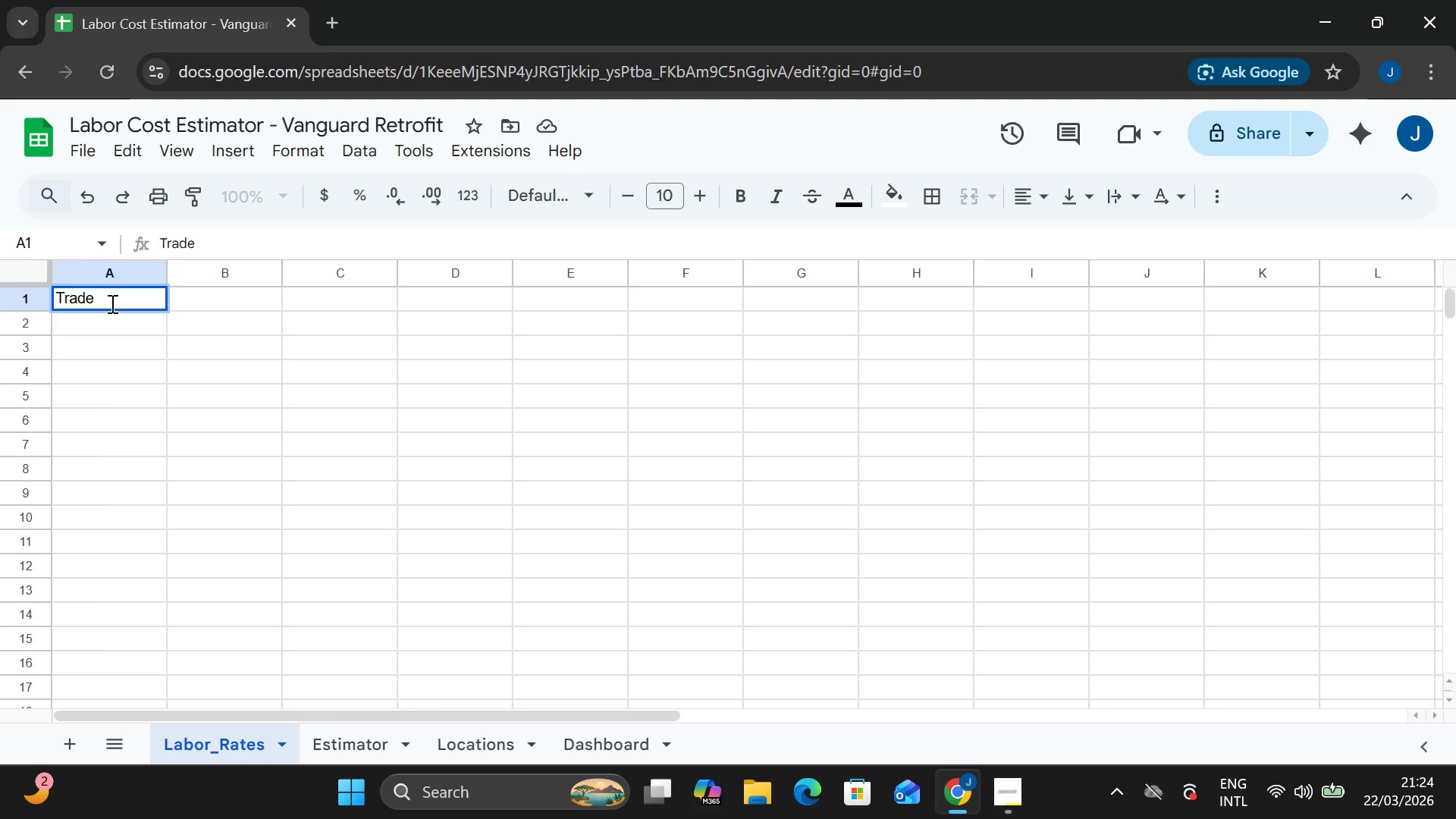 
key(Enter)
 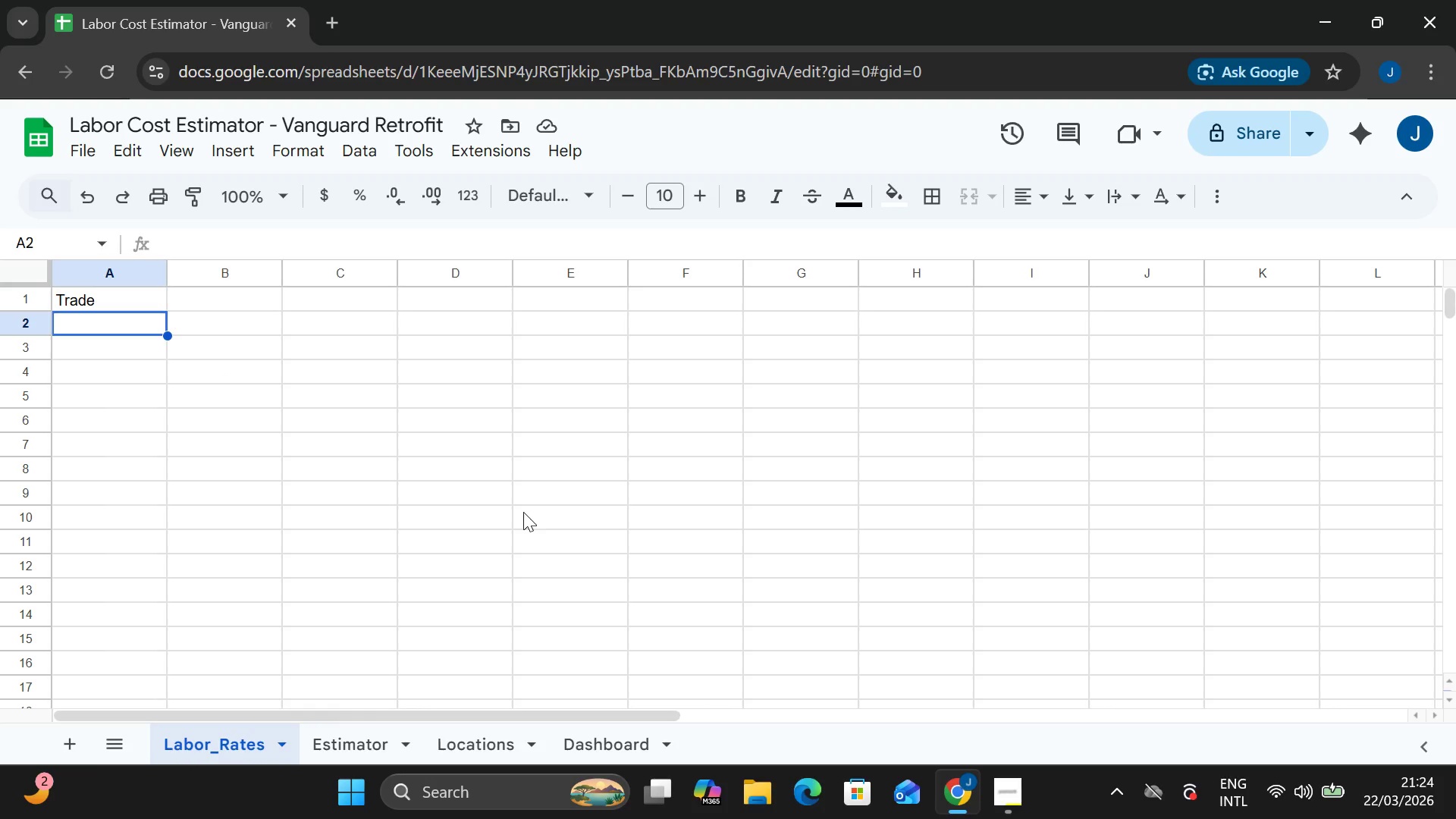 
wait(23.42)
 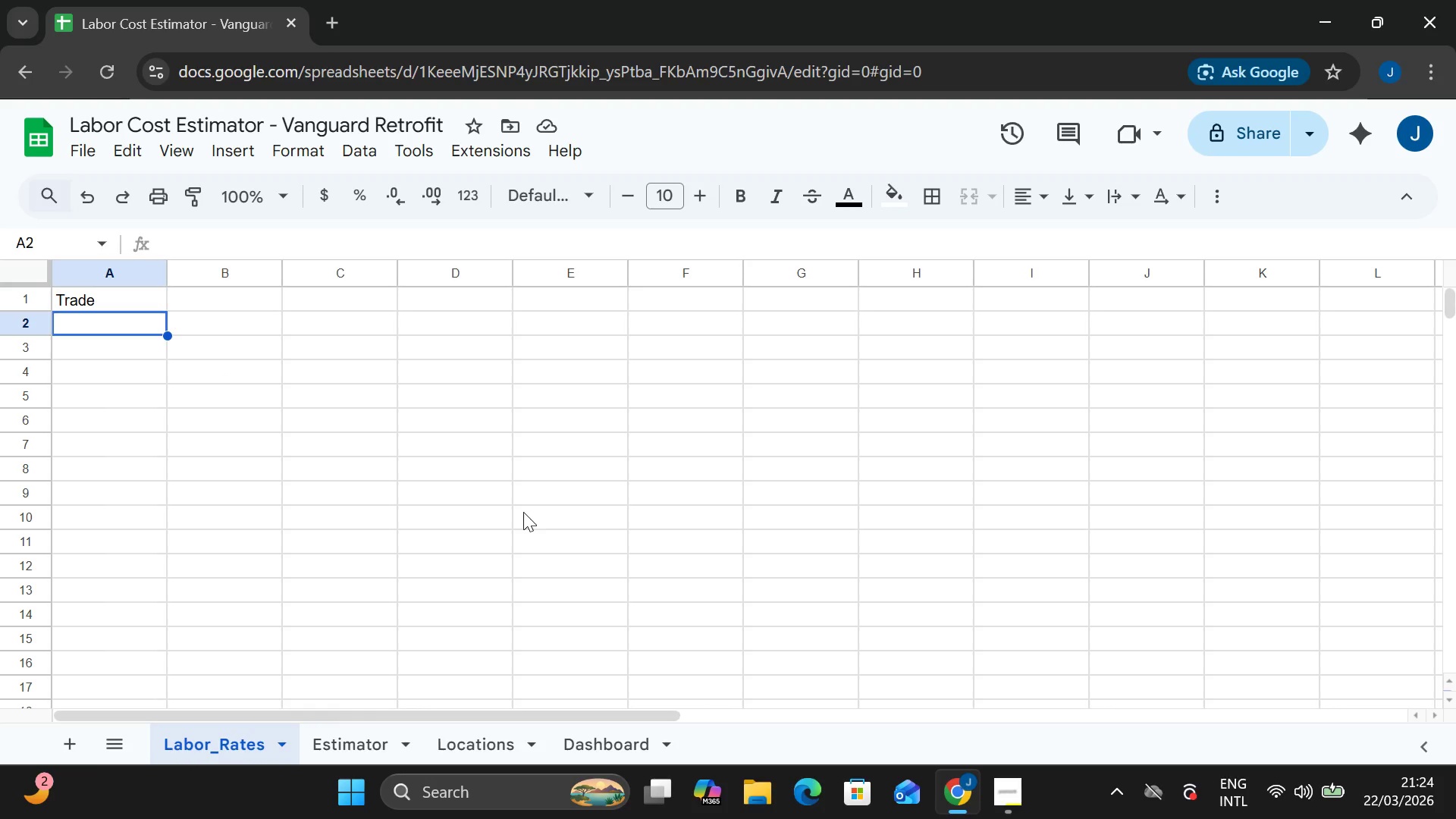 
left_click([111, 301])
 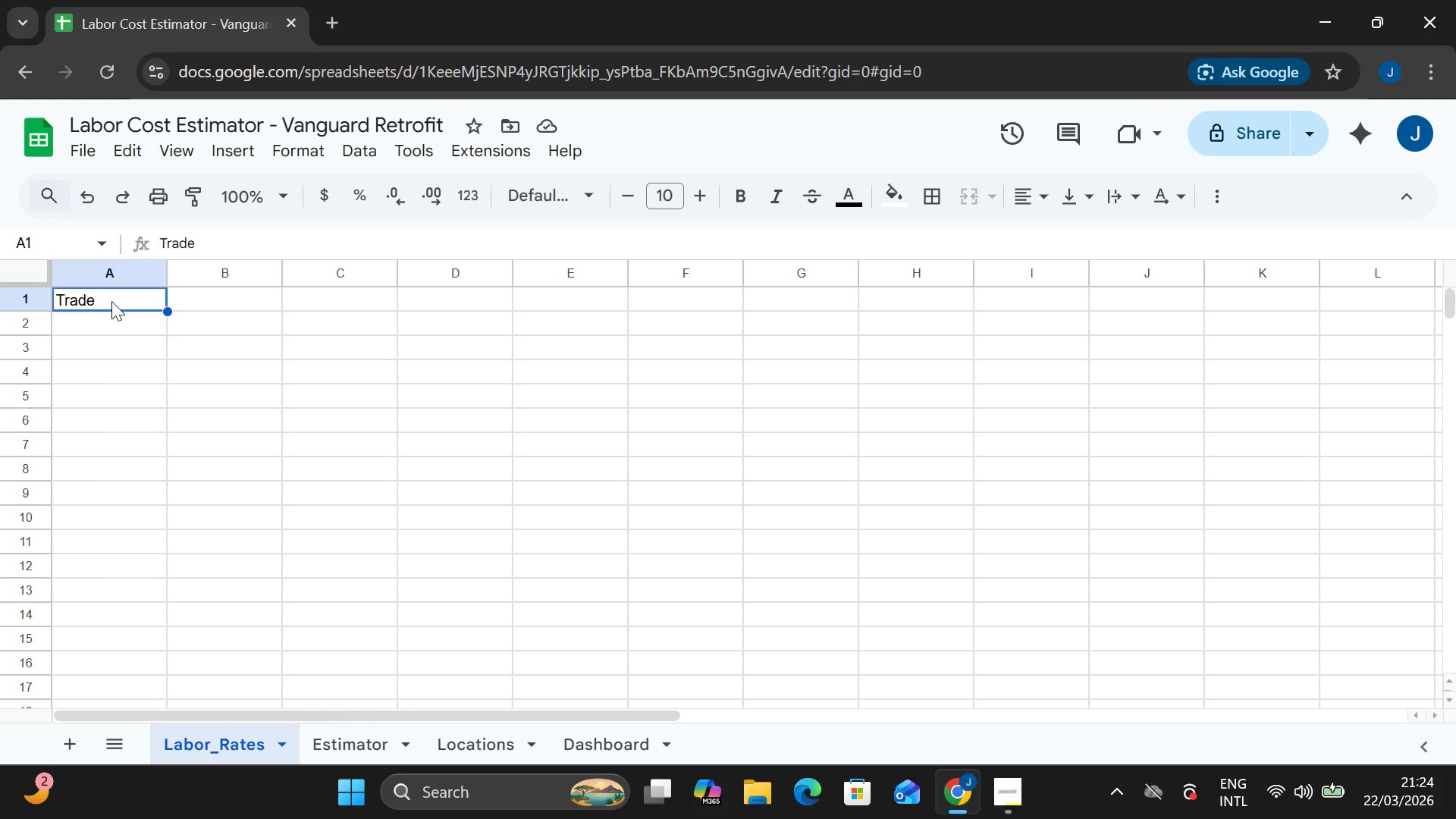 
double_click([111, 301])
 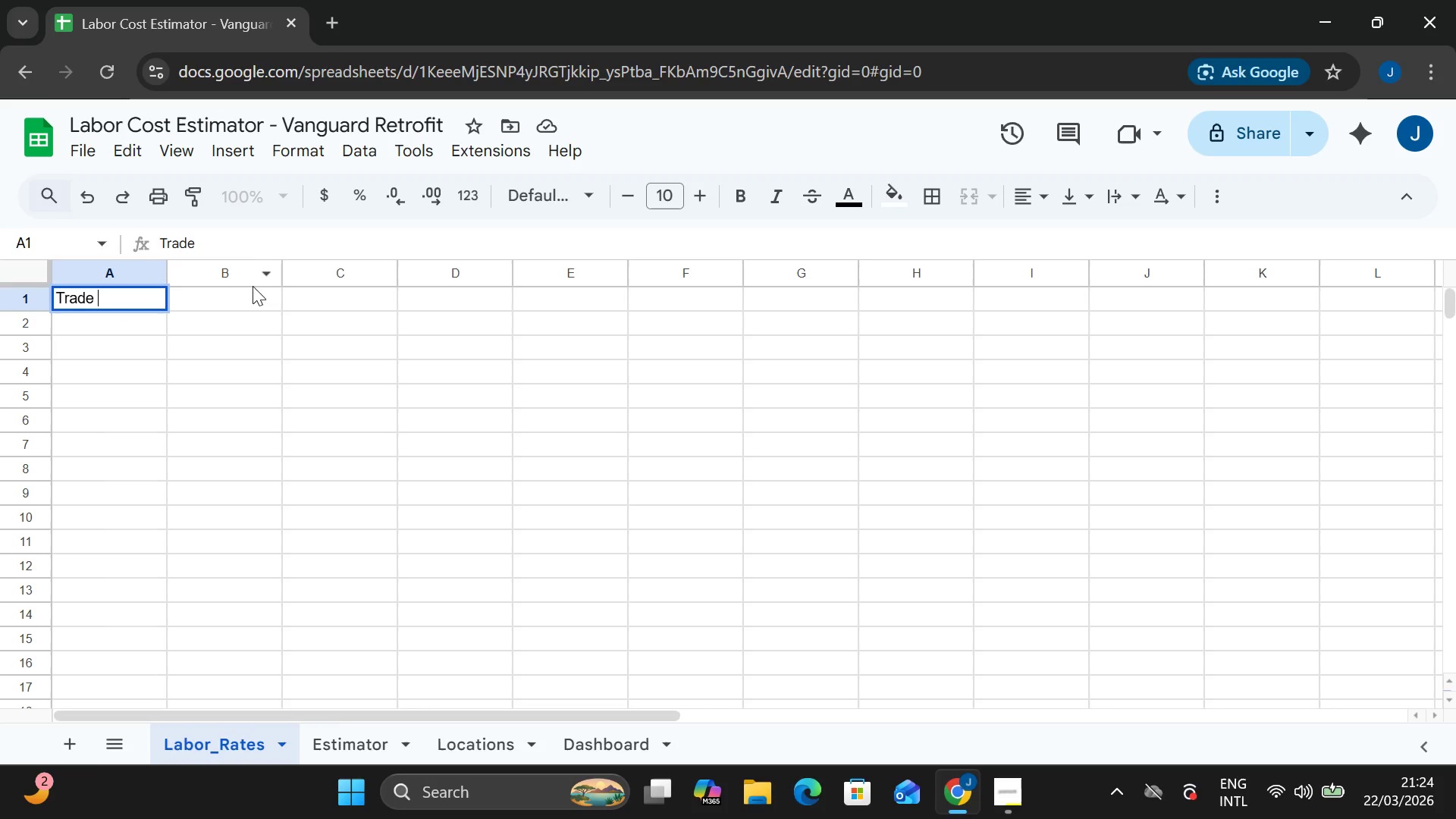 
wait(6.36)
 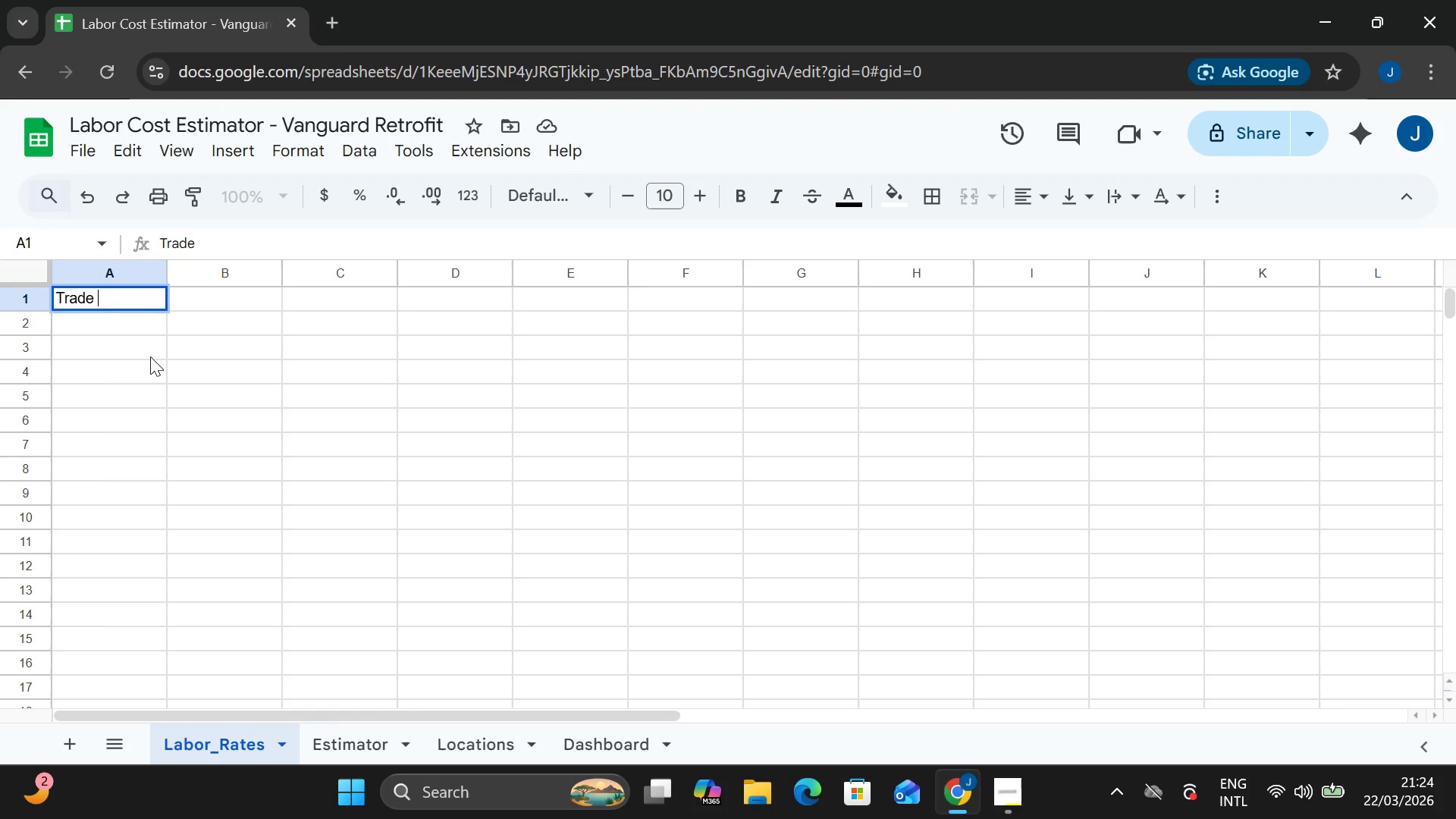 
key(Space)
 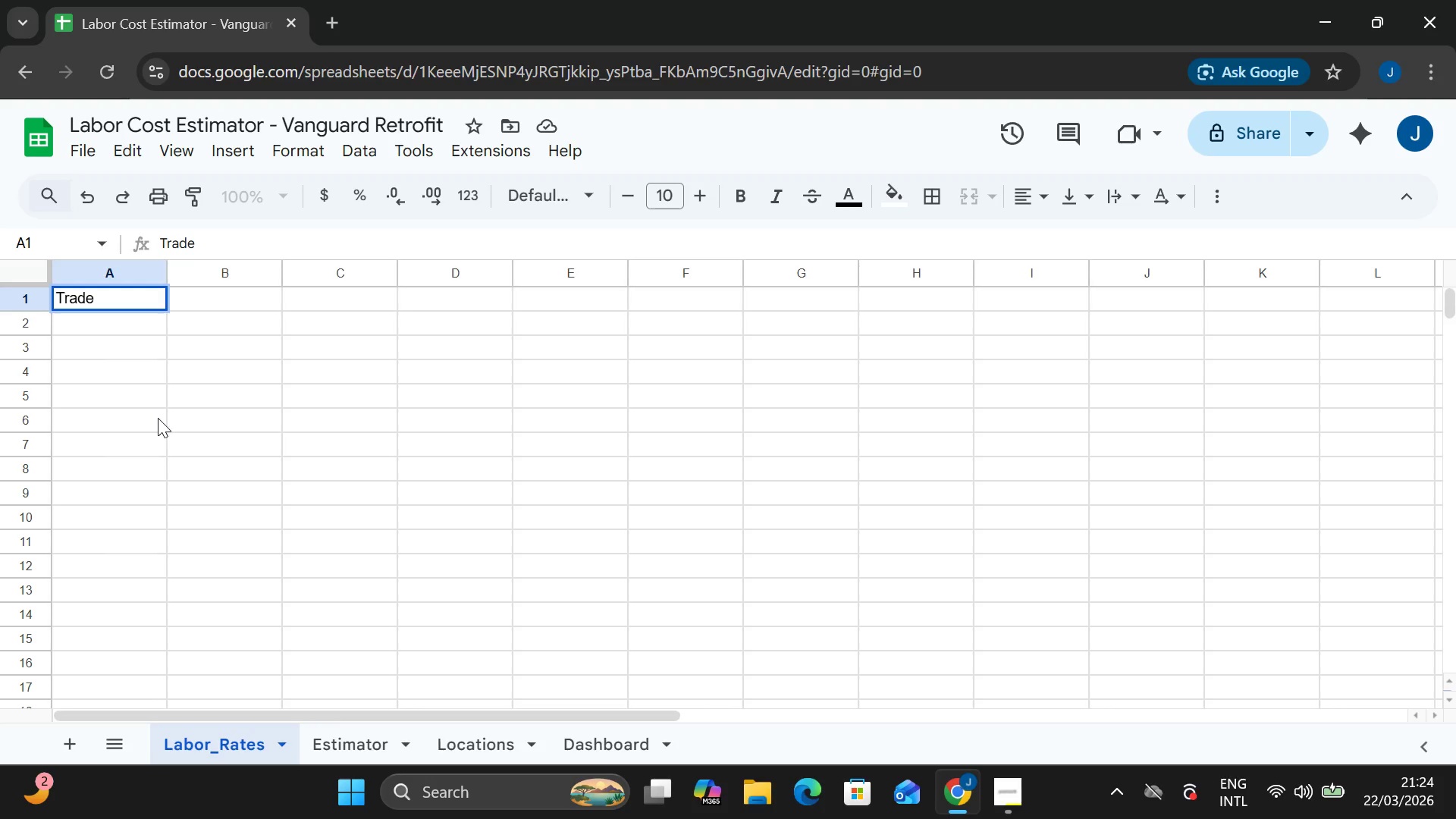 
left_click([208, 297])
 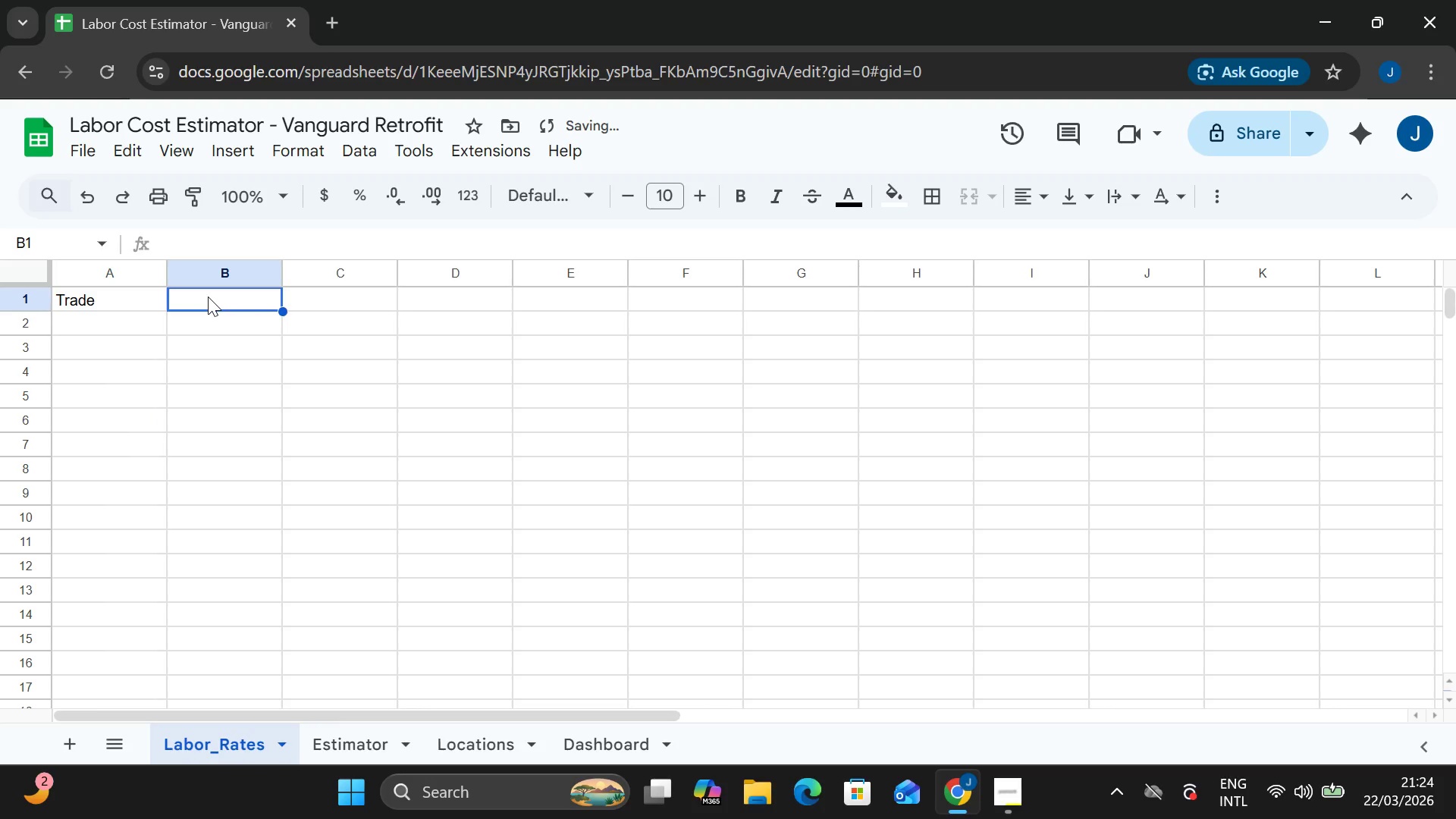 
double_click([208, 297])
 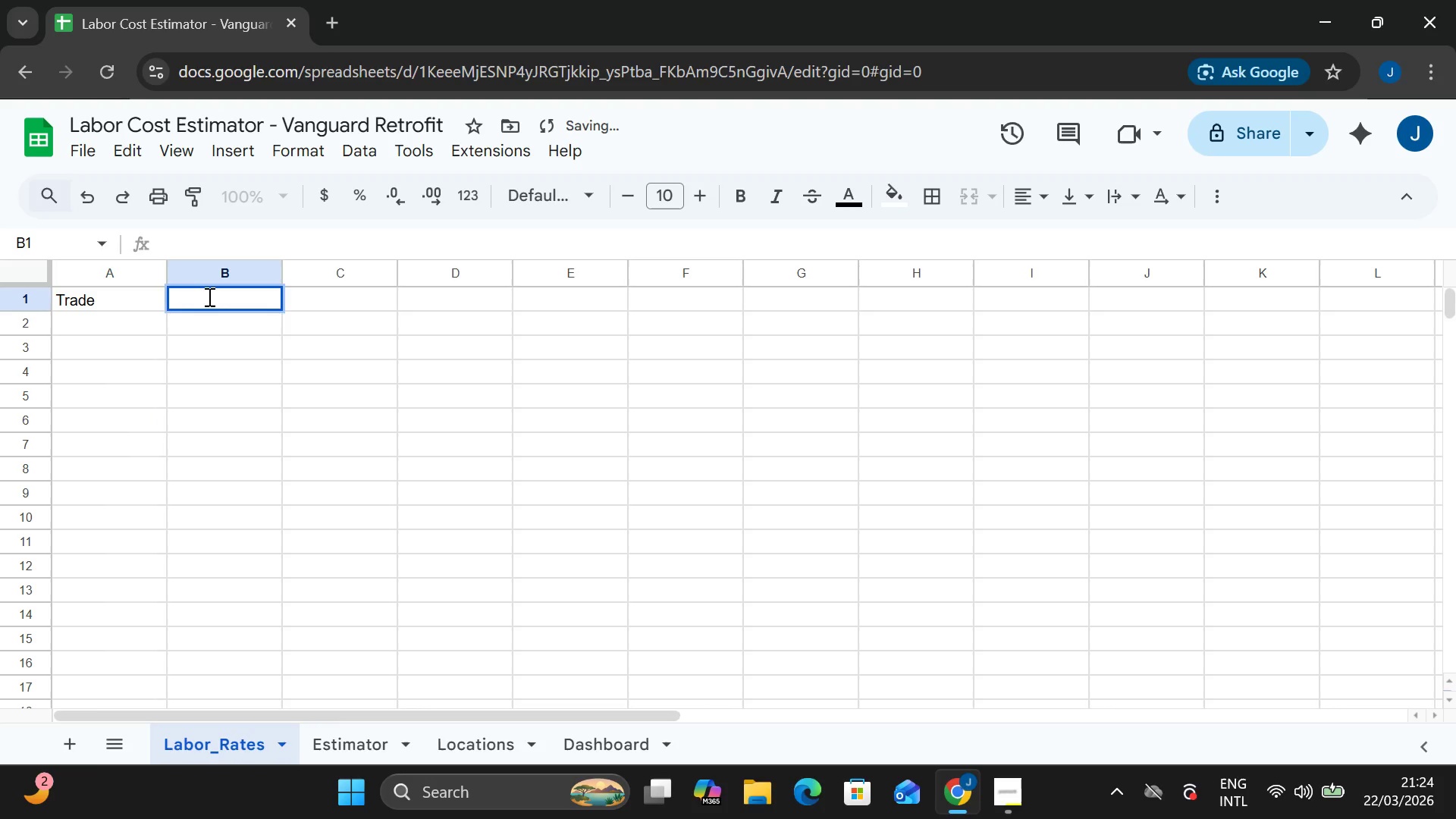 
key(CapsLock)
 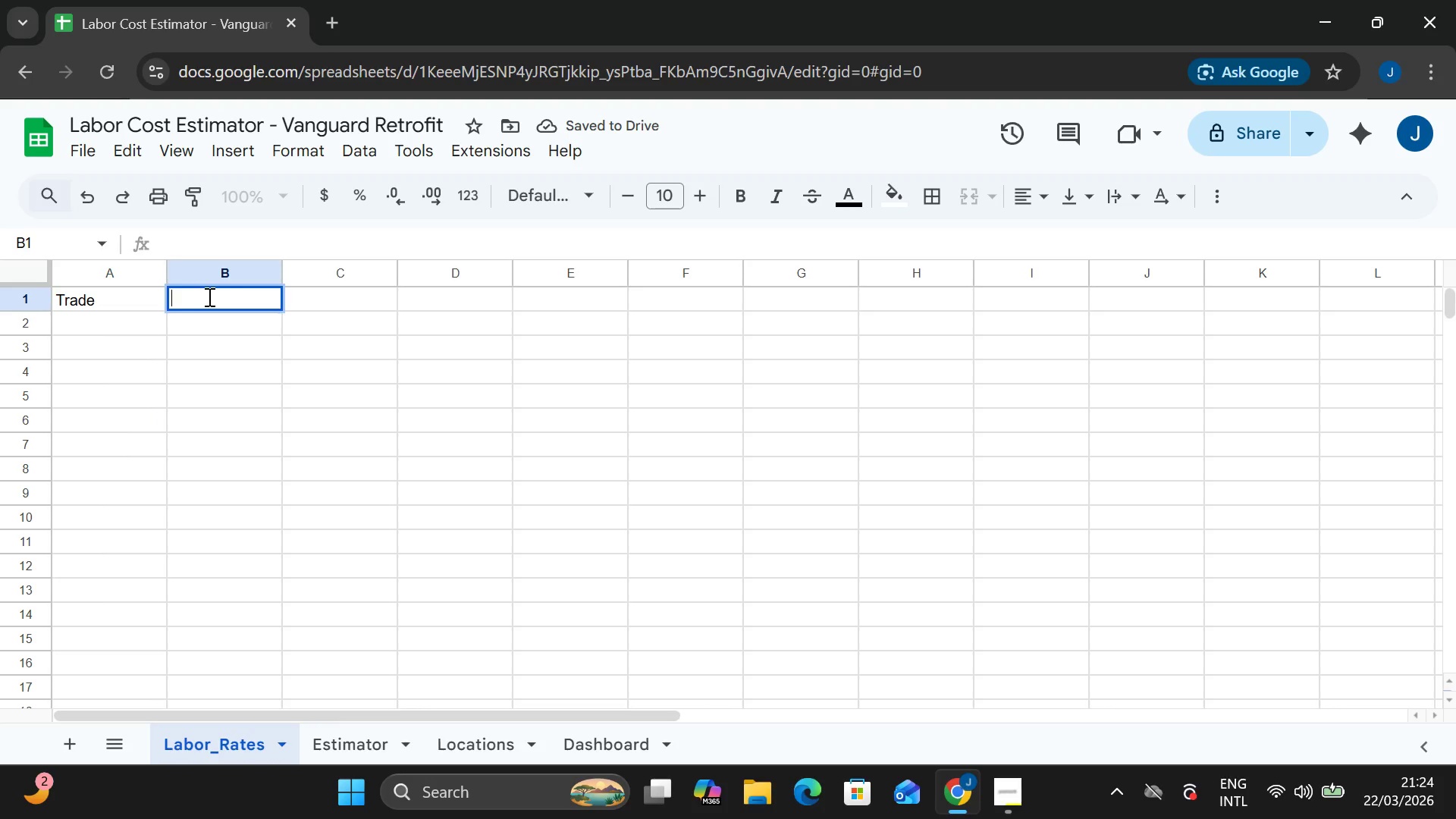 
type(Standard Rate)
 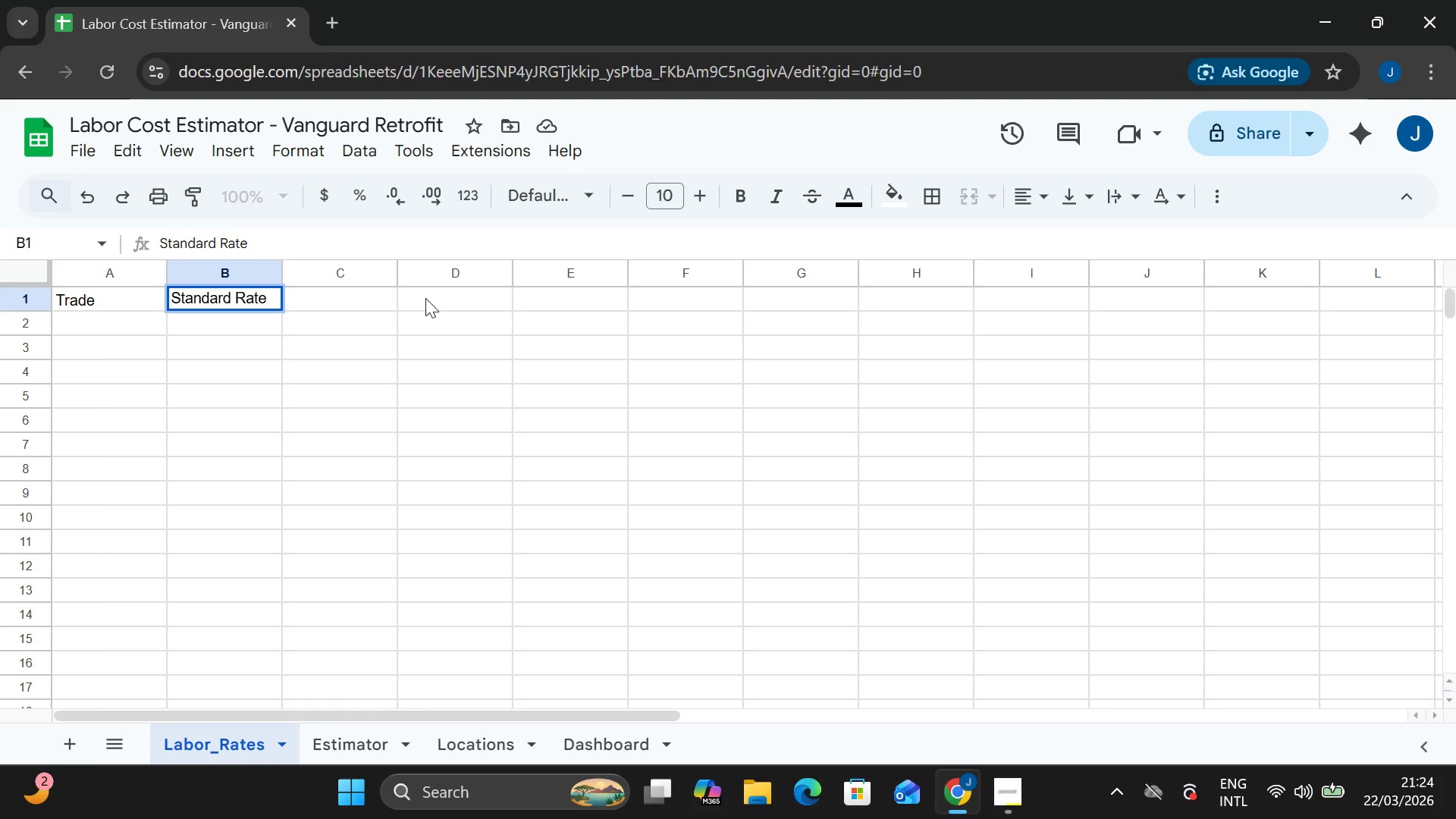 
double_click([347, 291])
 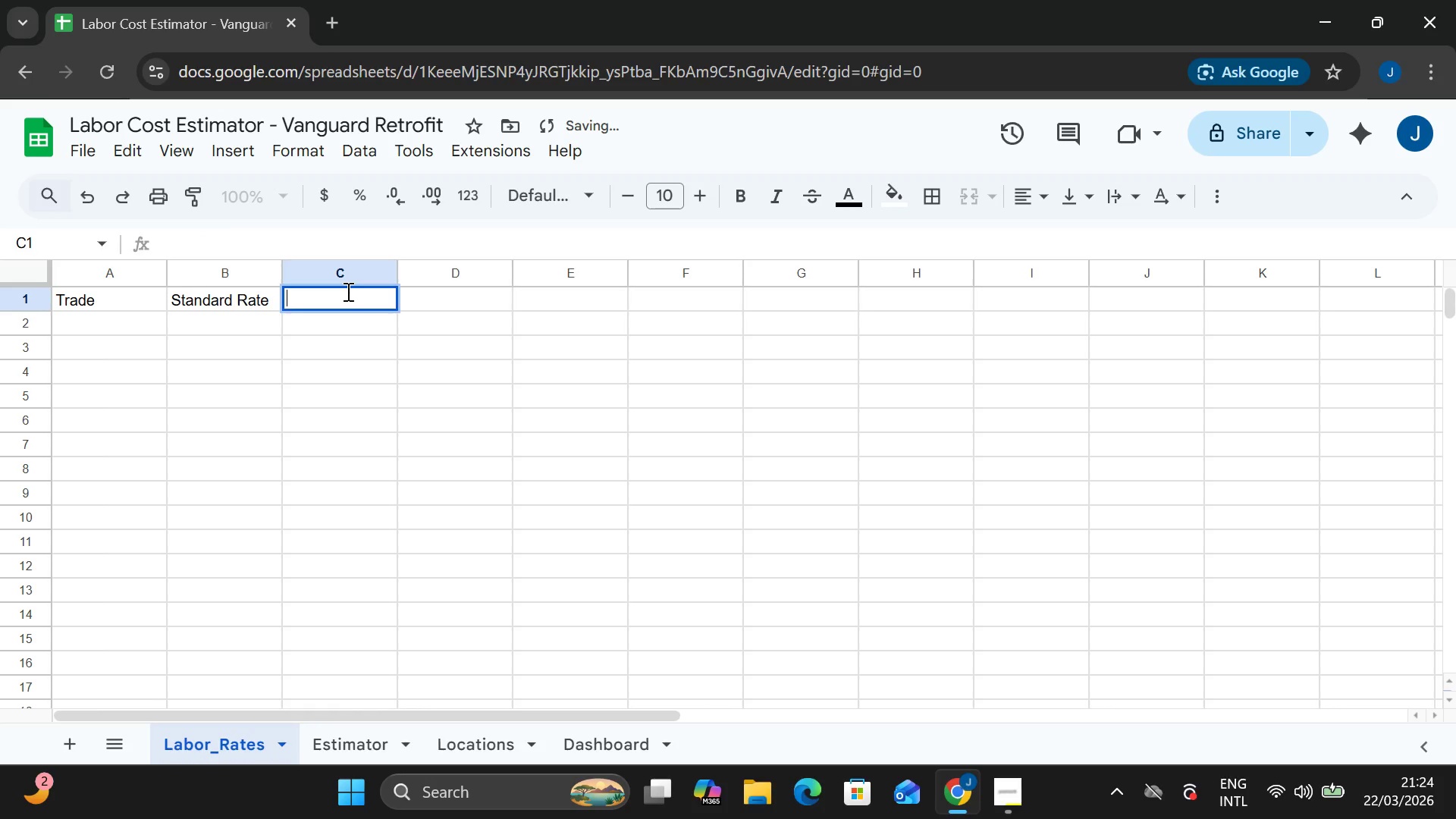 
type(Overtimr Rat)
 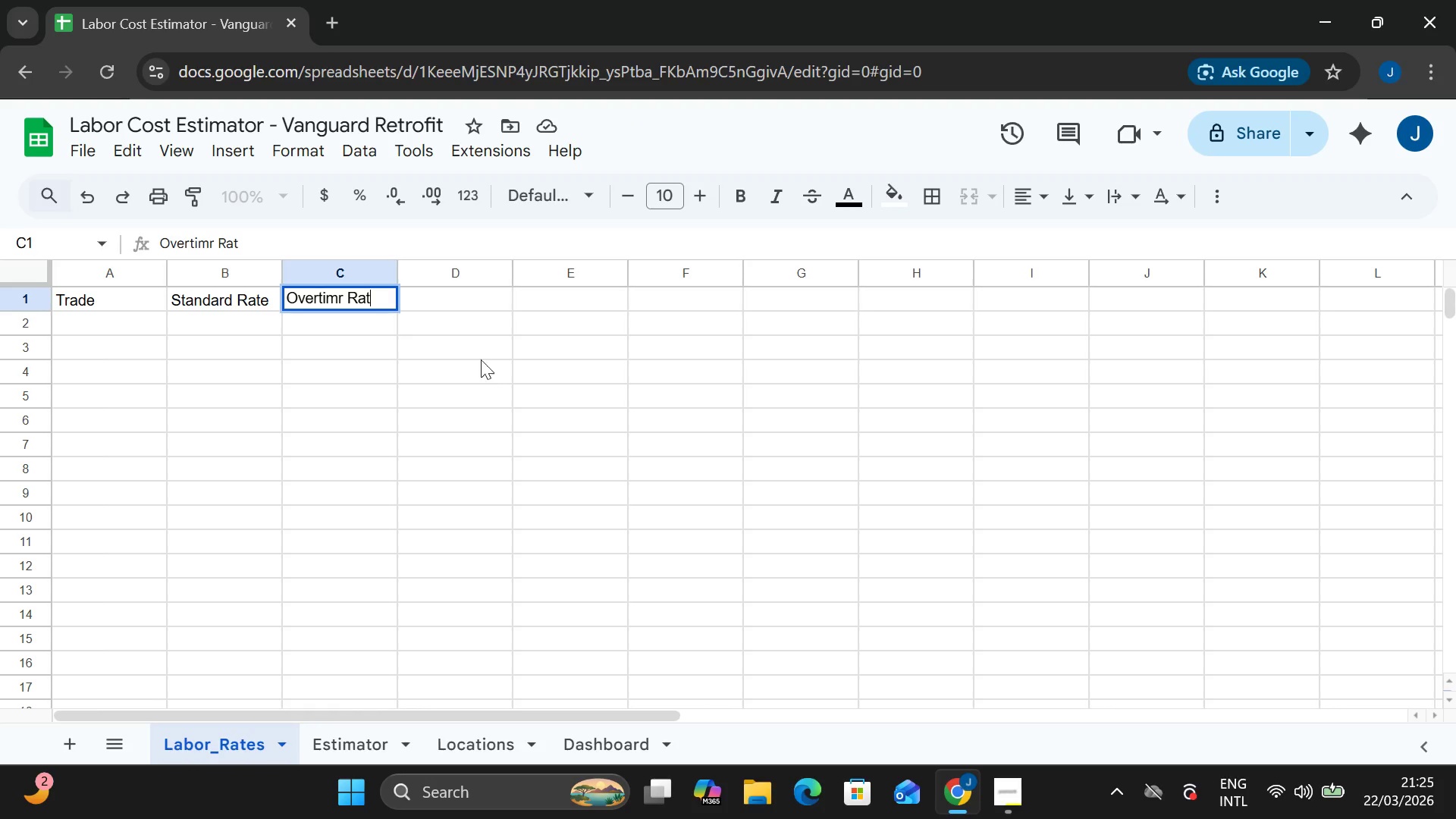 
key(R)
 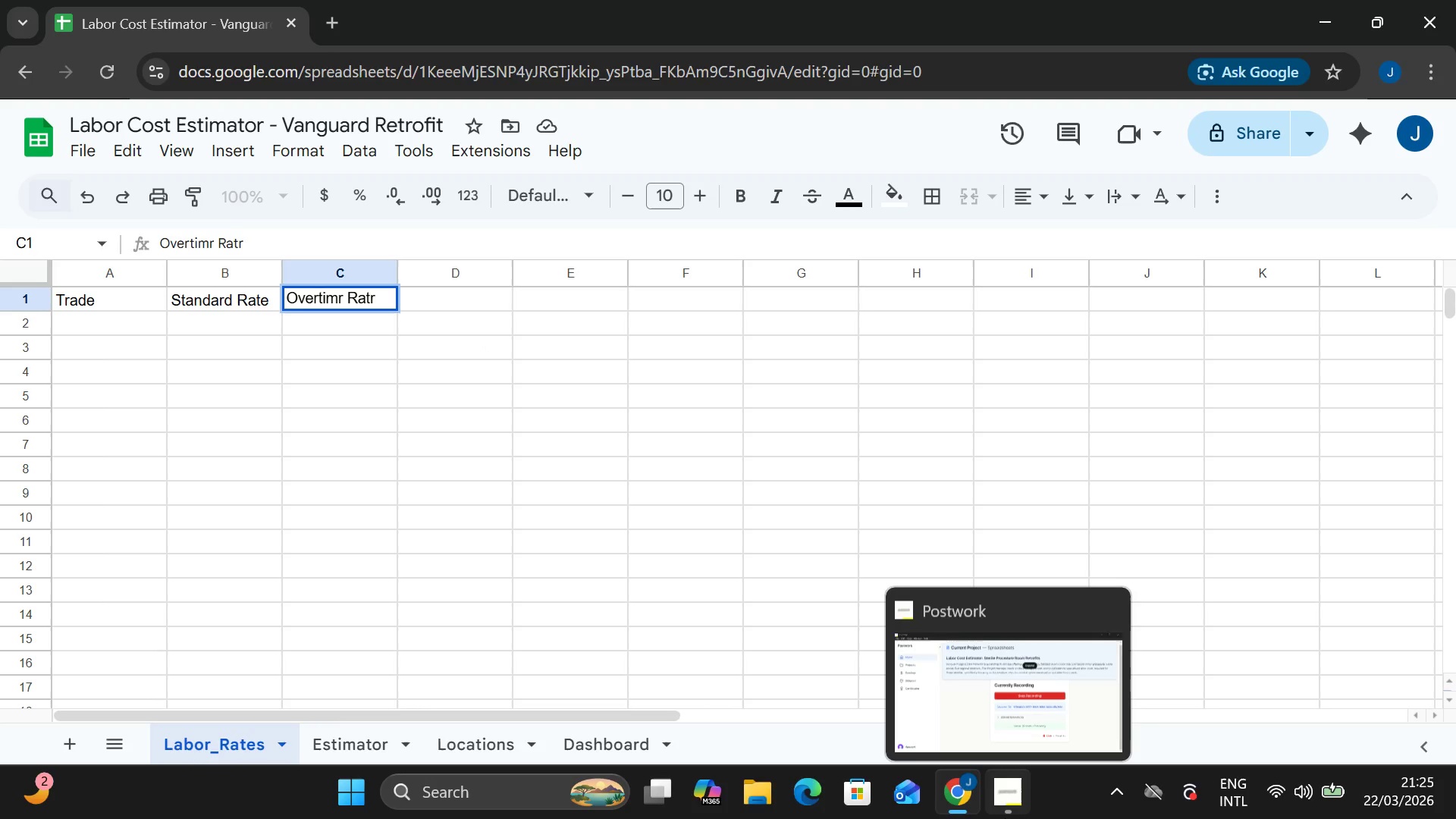 
left_click([1008, 802])